 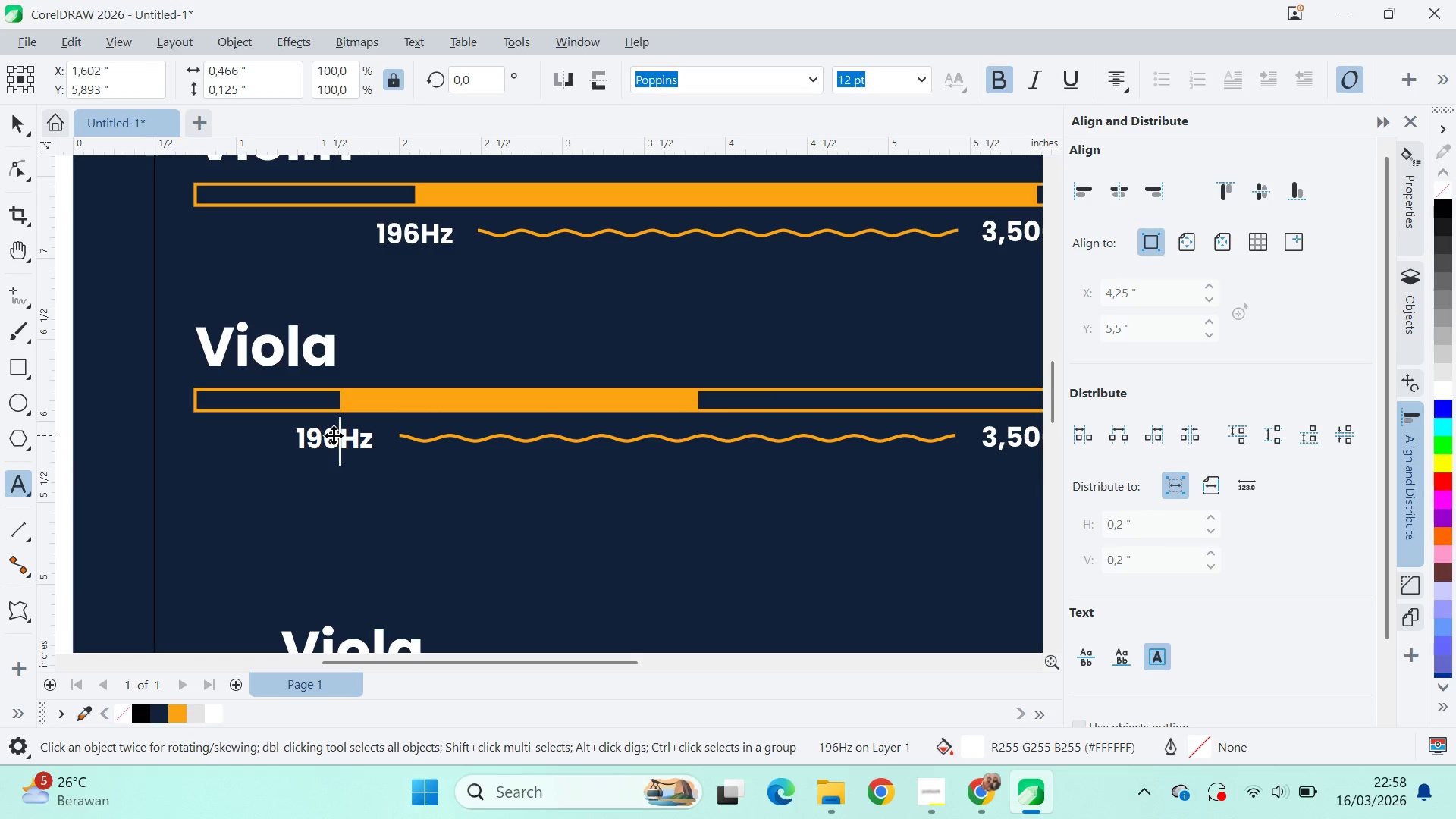 
key(Backspace)
key(Backspace)
type(30)
 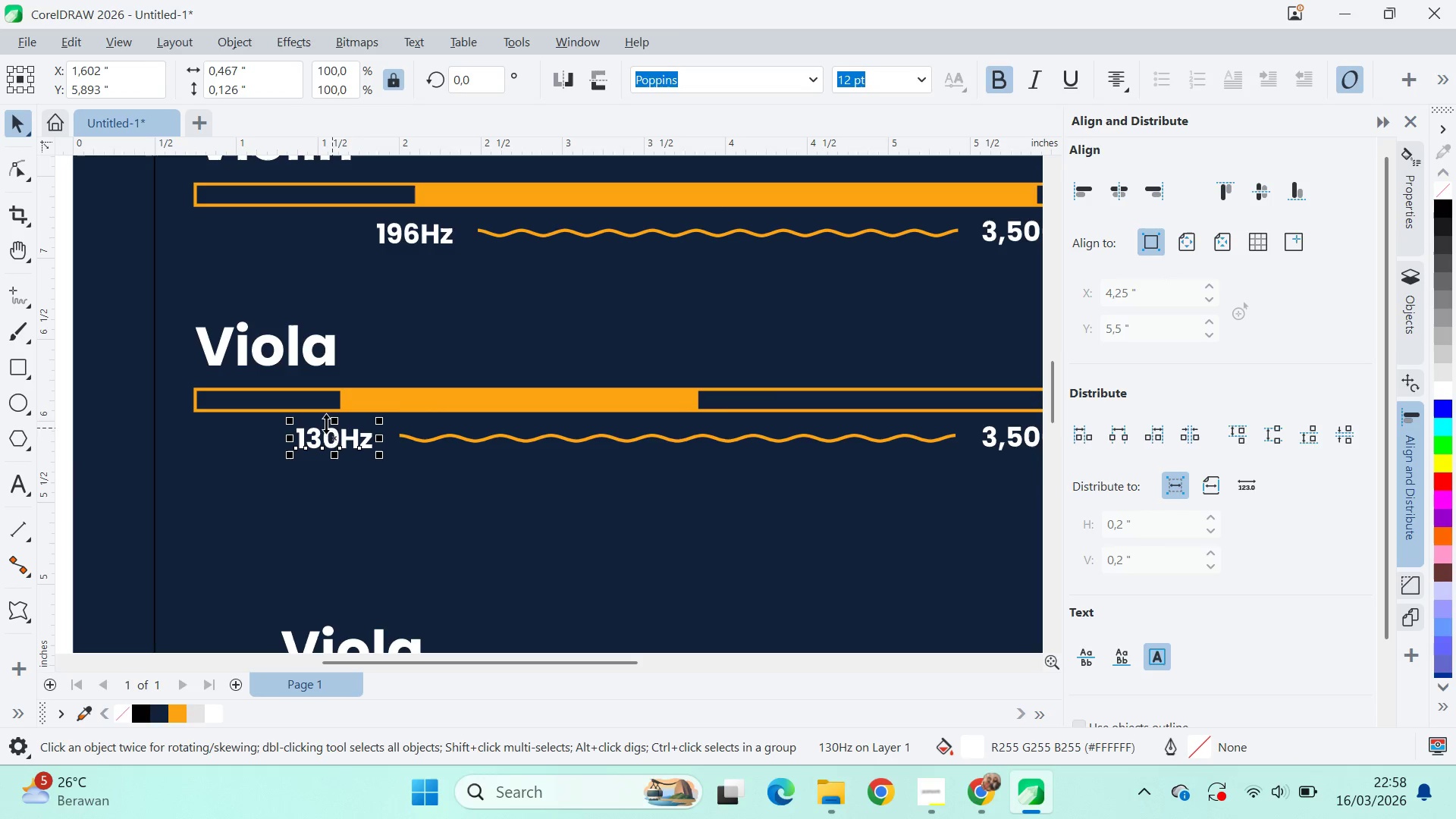 
left_click_drag(start_coordinate=[334, 441], to_coordinate=[340, 411])
 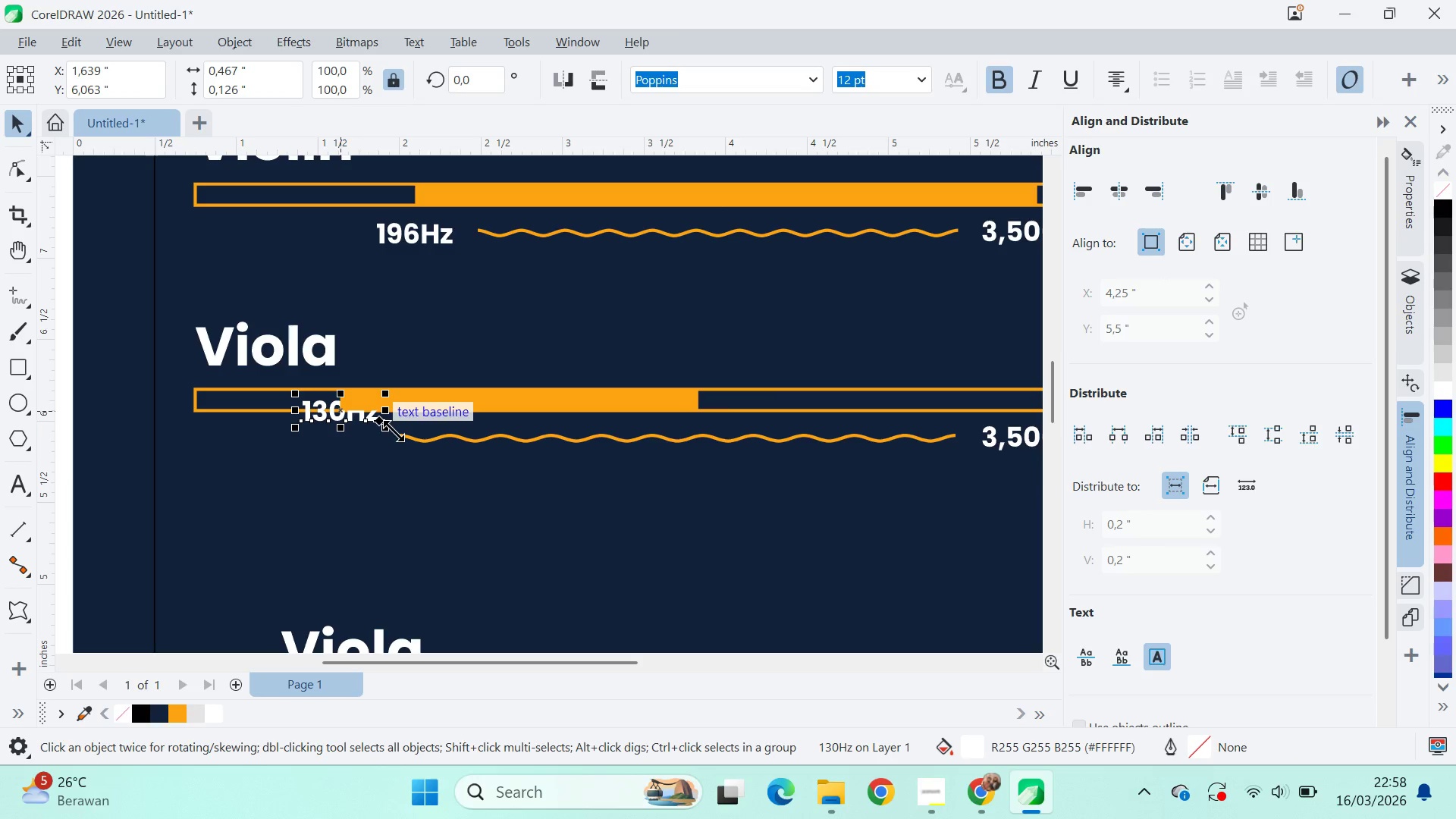 
hold_key(key=ShiftLeft, duration=0.73)
 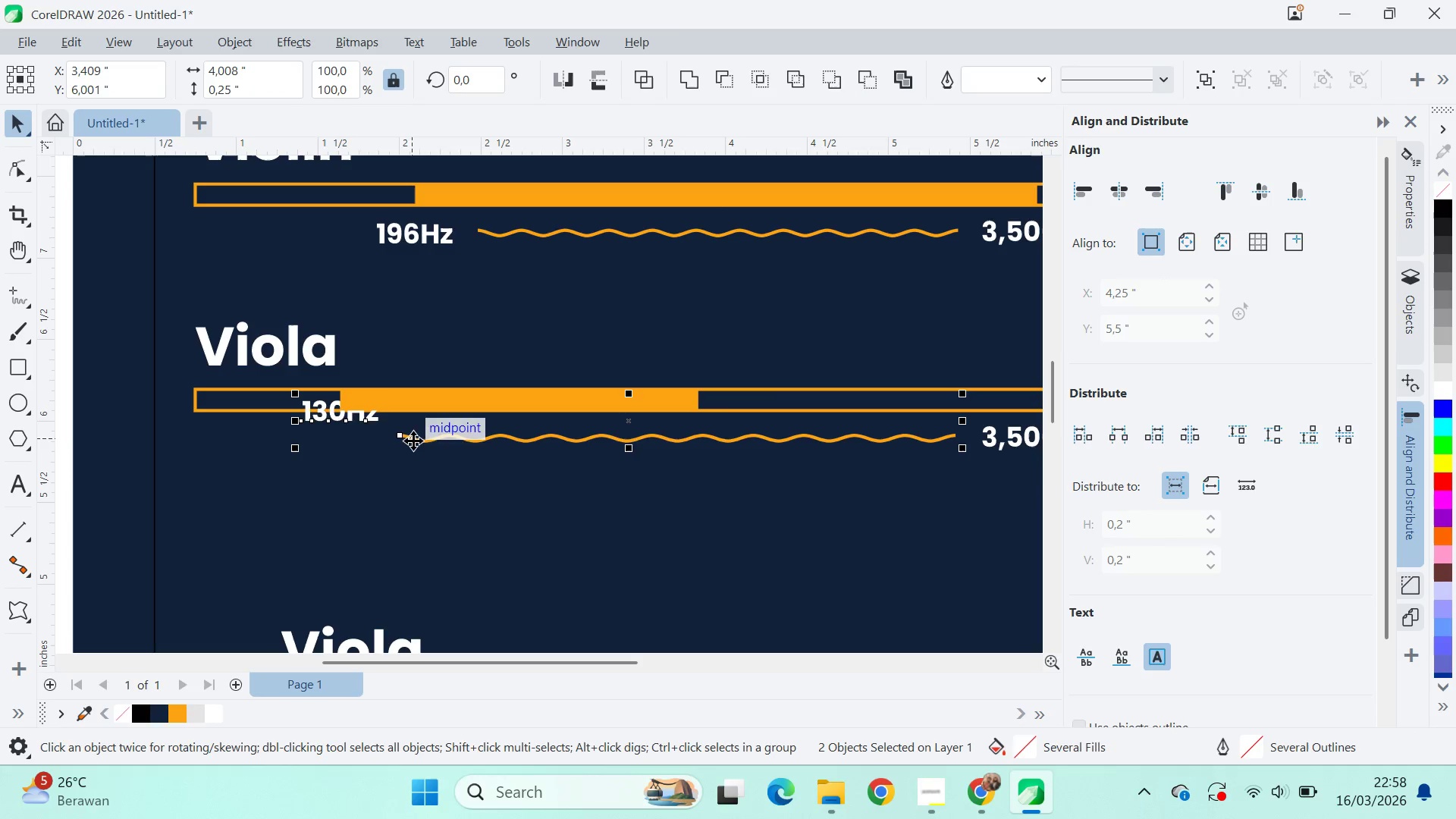 
key(E)
 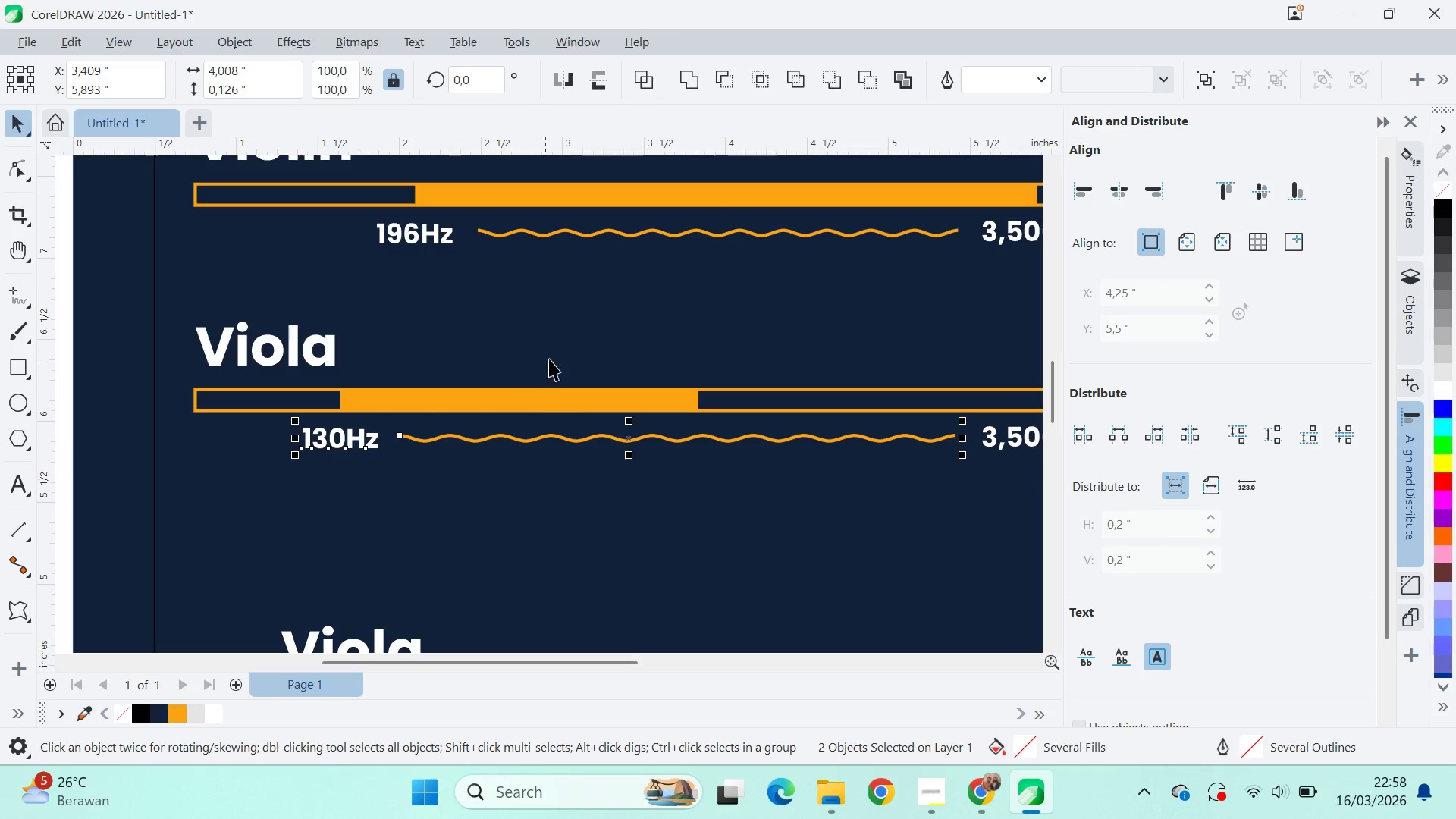 
left_click([551, 356])
 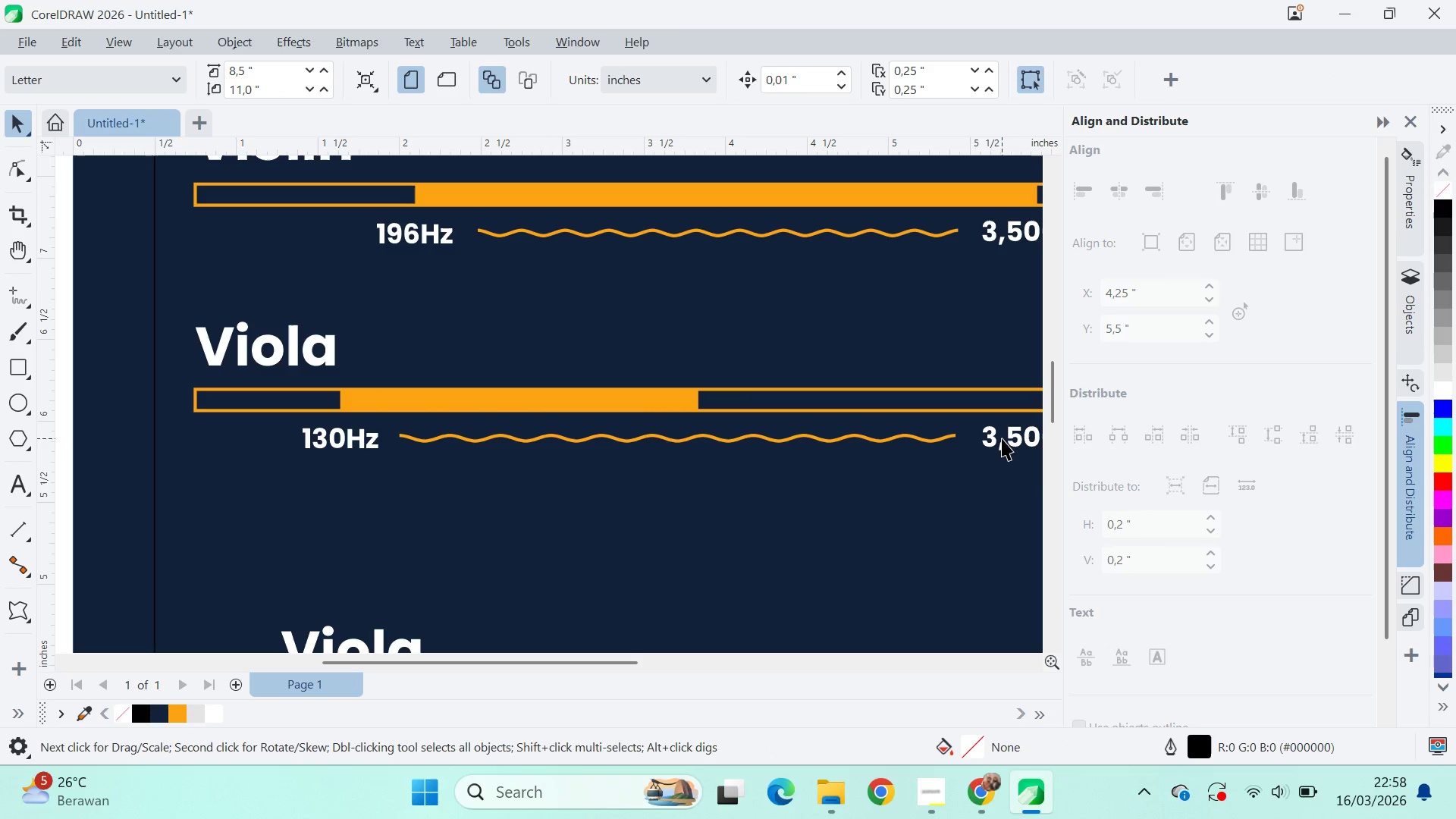 
double_click([1020, 438])
 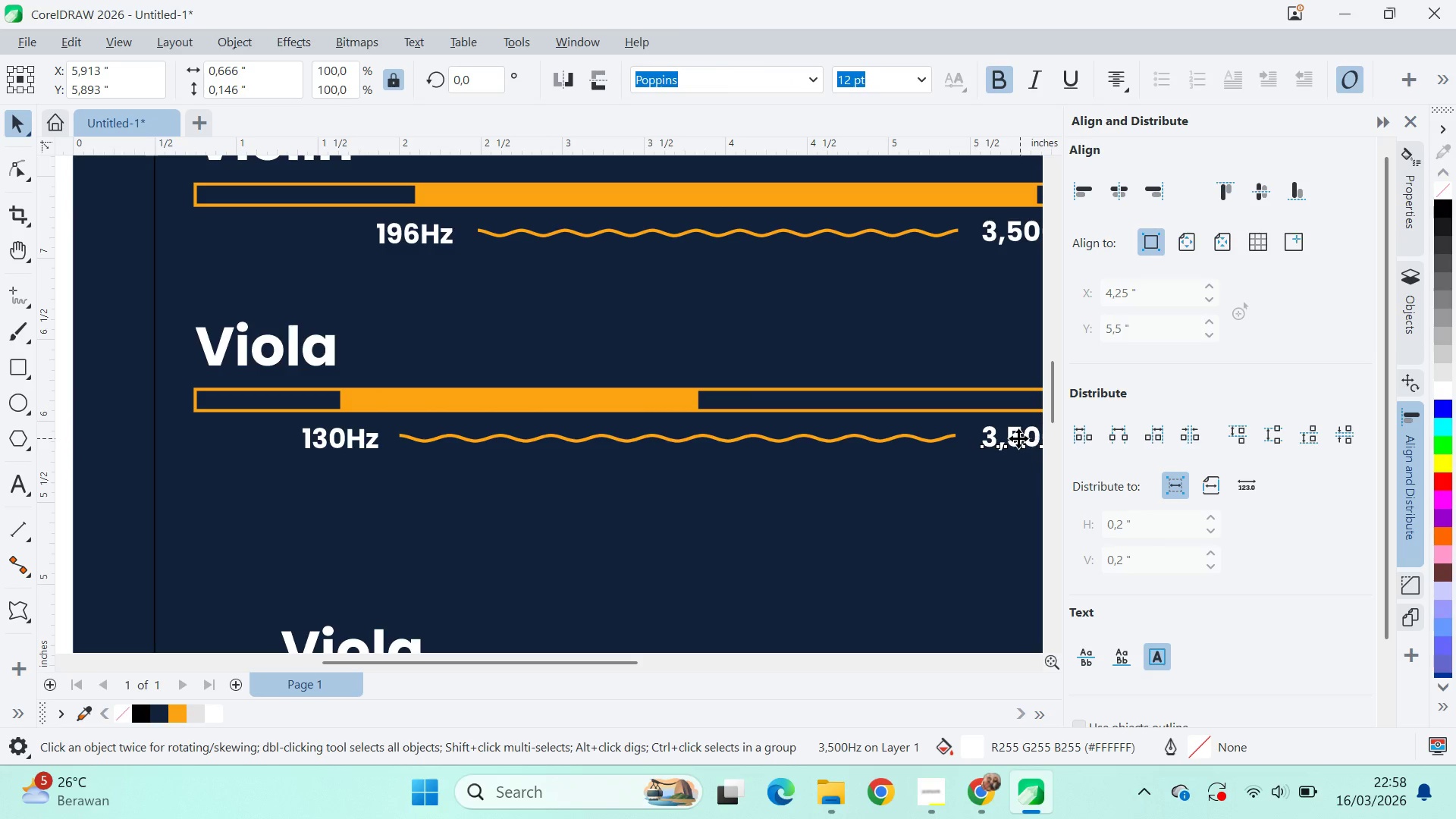 
left_click_drag(start_coordinate=[1020, 438], to_coordinate=[788, 434])
 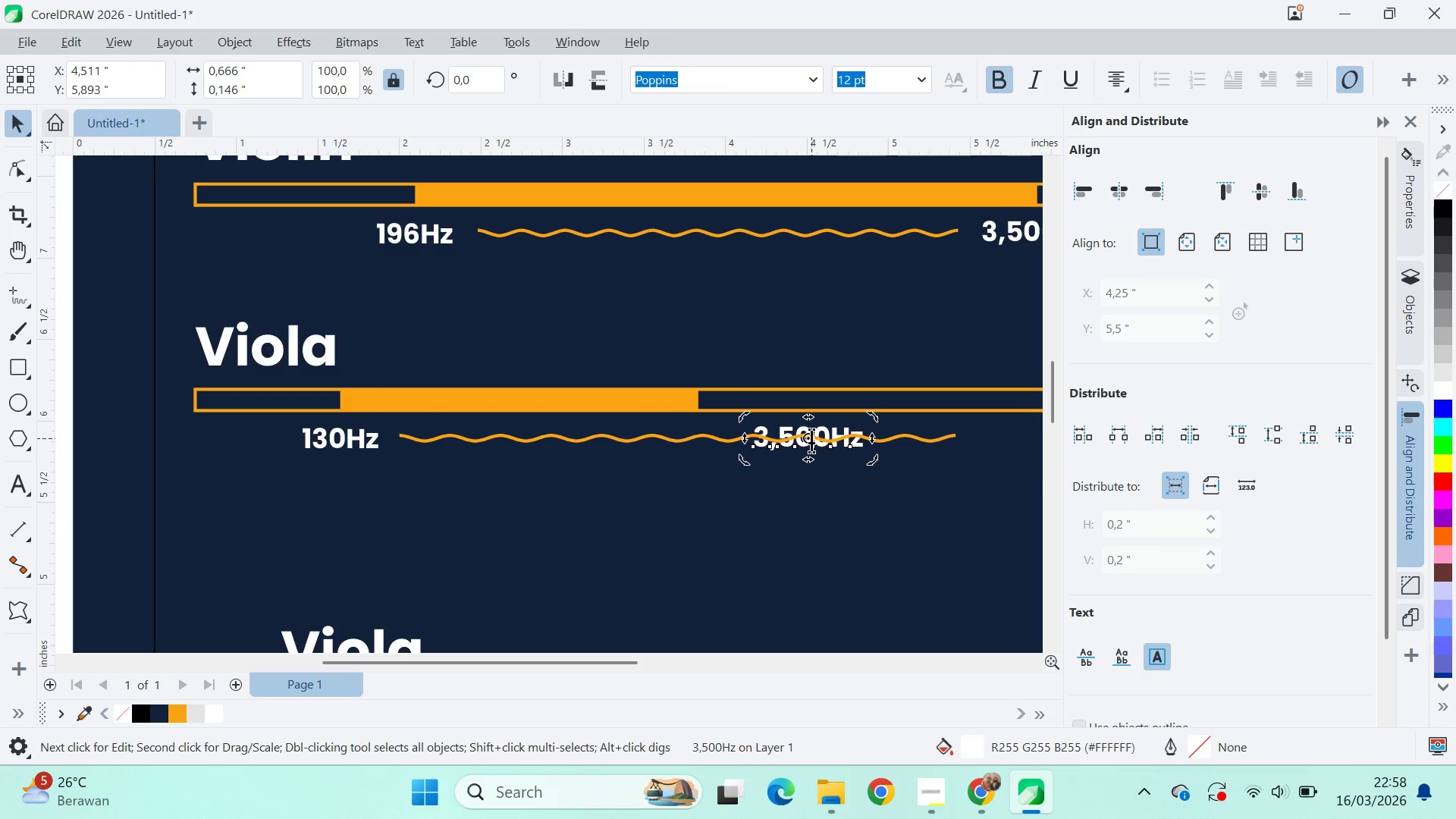 
hold_key(key=ShiftLeft, duration=0.44)
 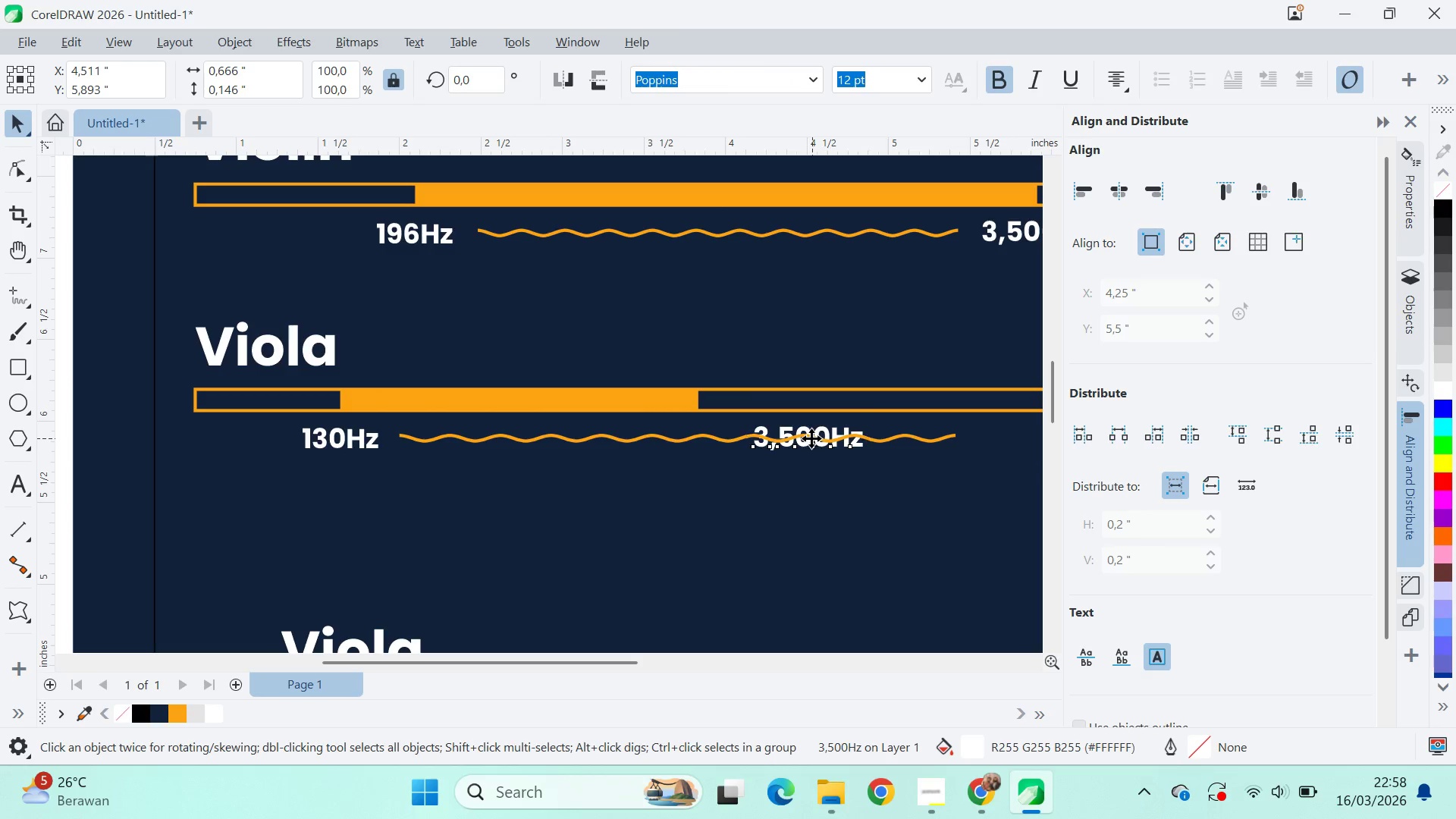 
double_click([811, 438])
 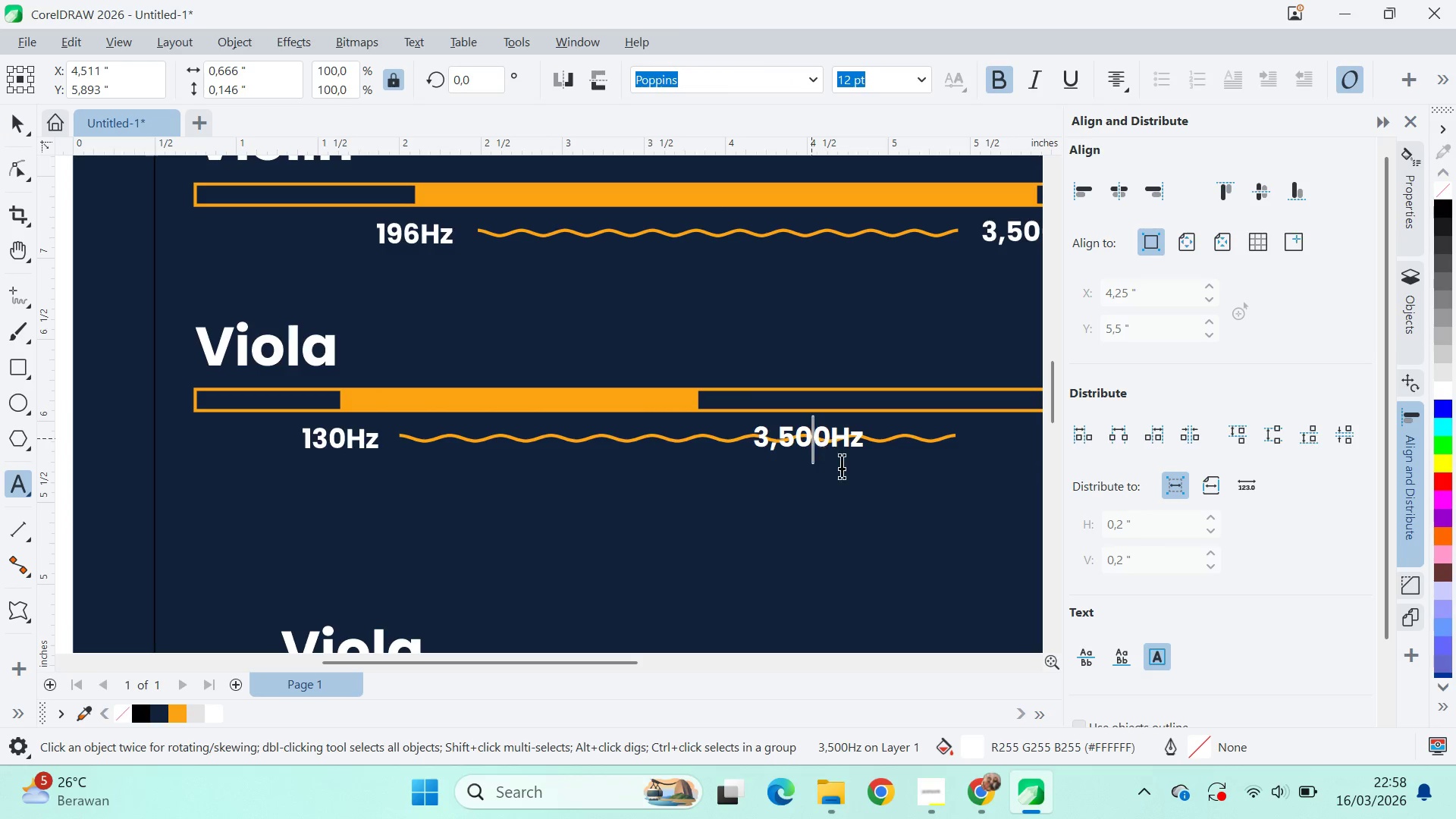 
key(Control+A)
 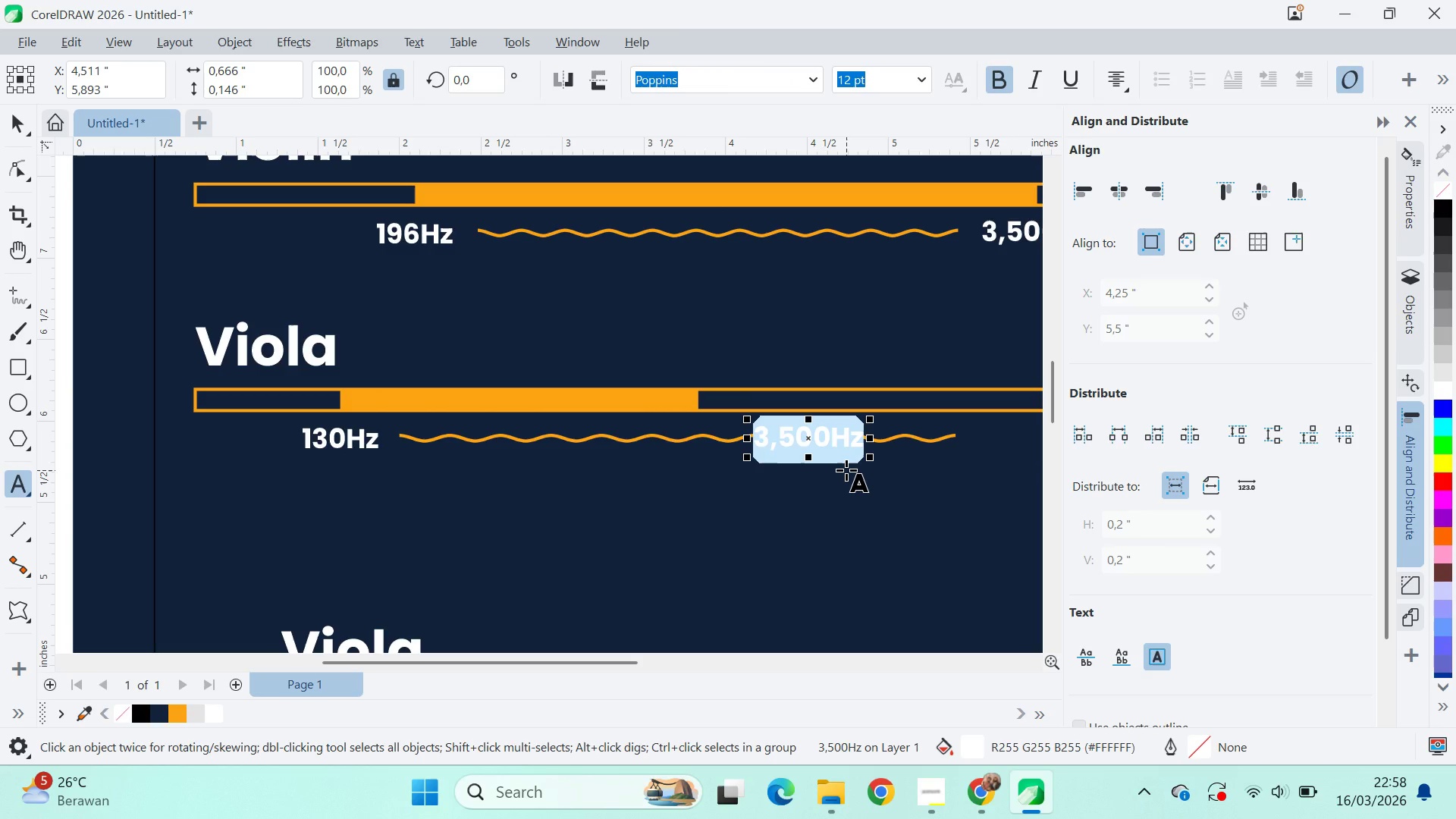 
key(ArrowRight)
 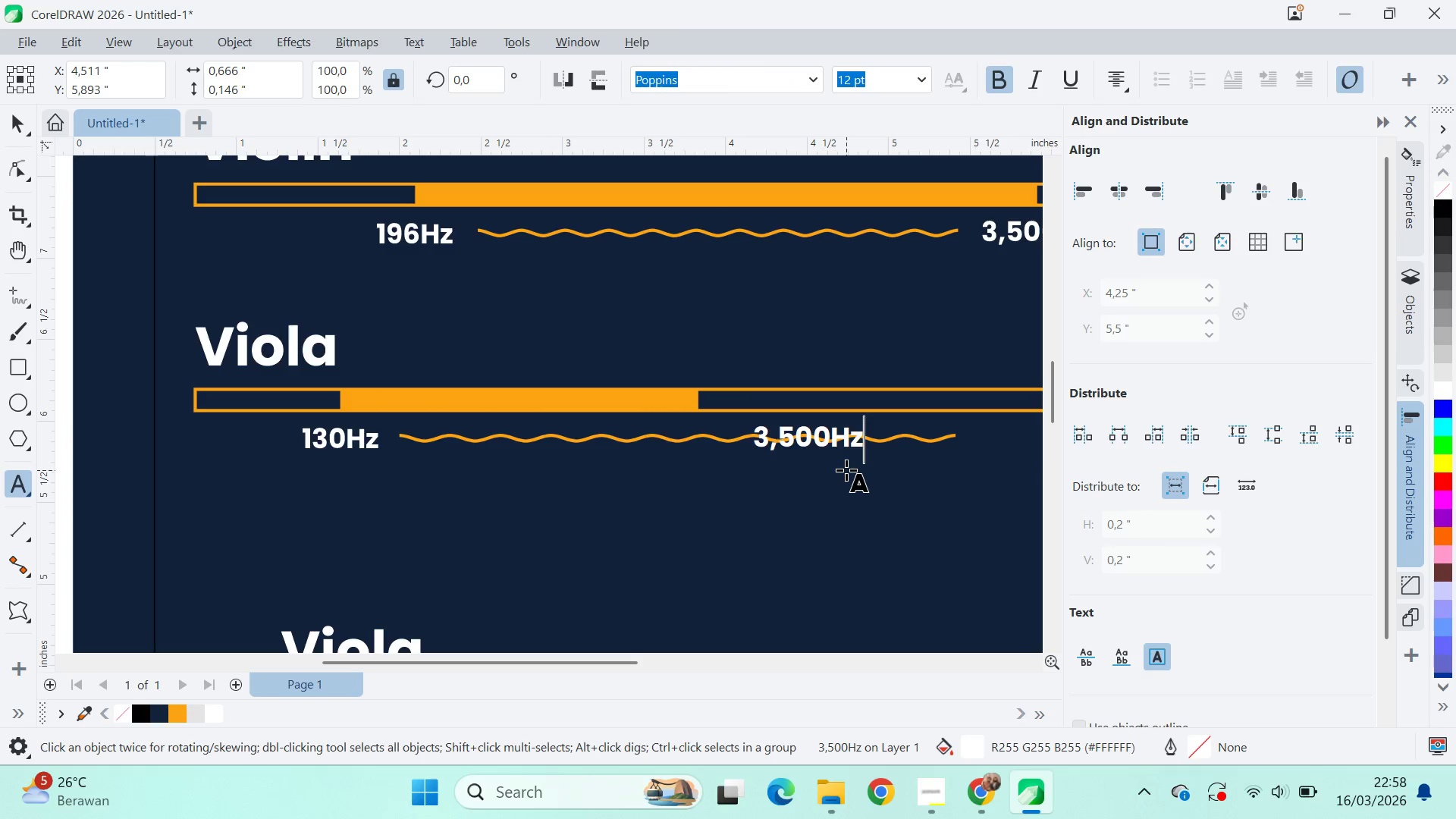 
key(ArrowLeft)
 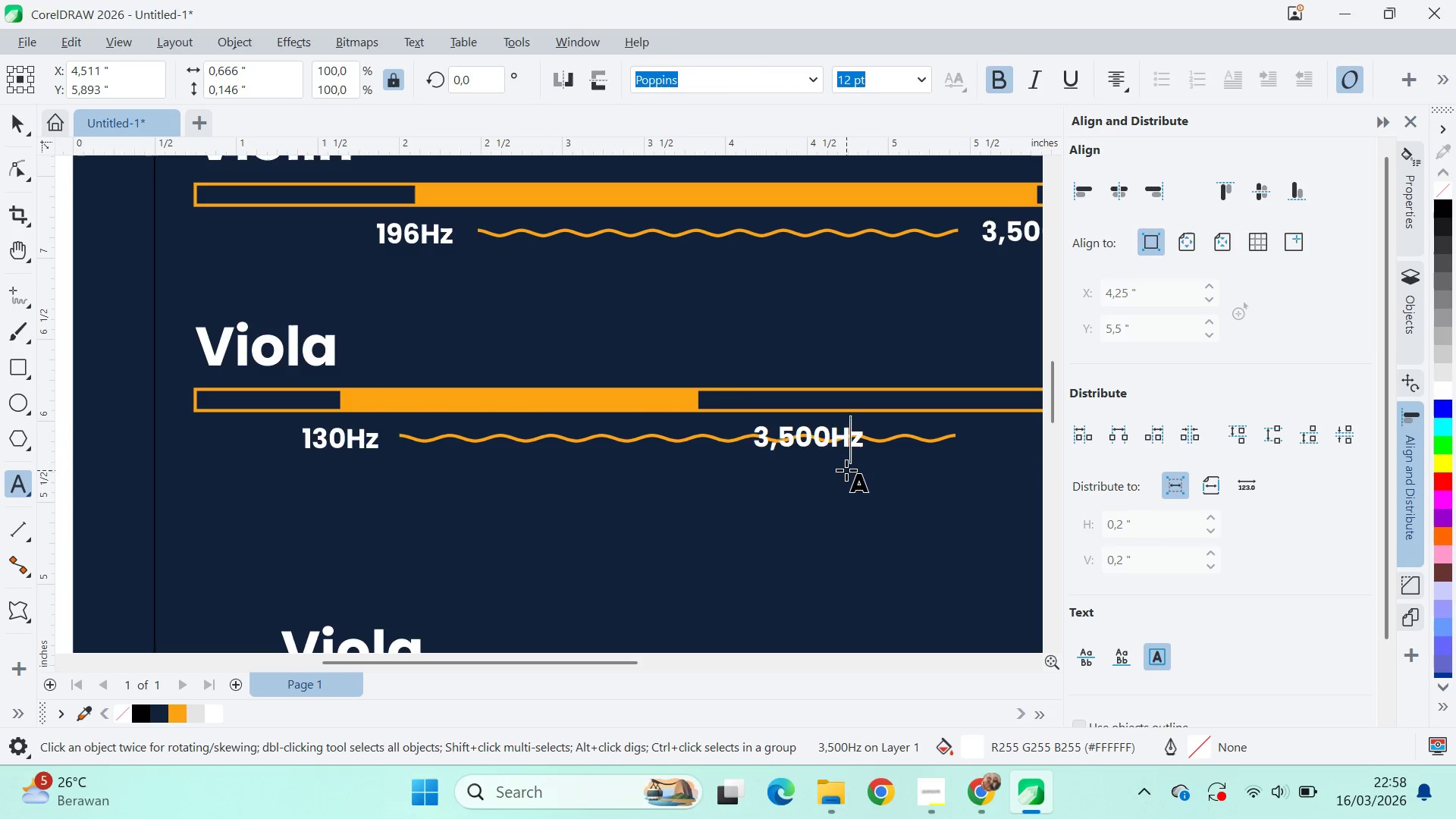 
key(ArrowLeft)
 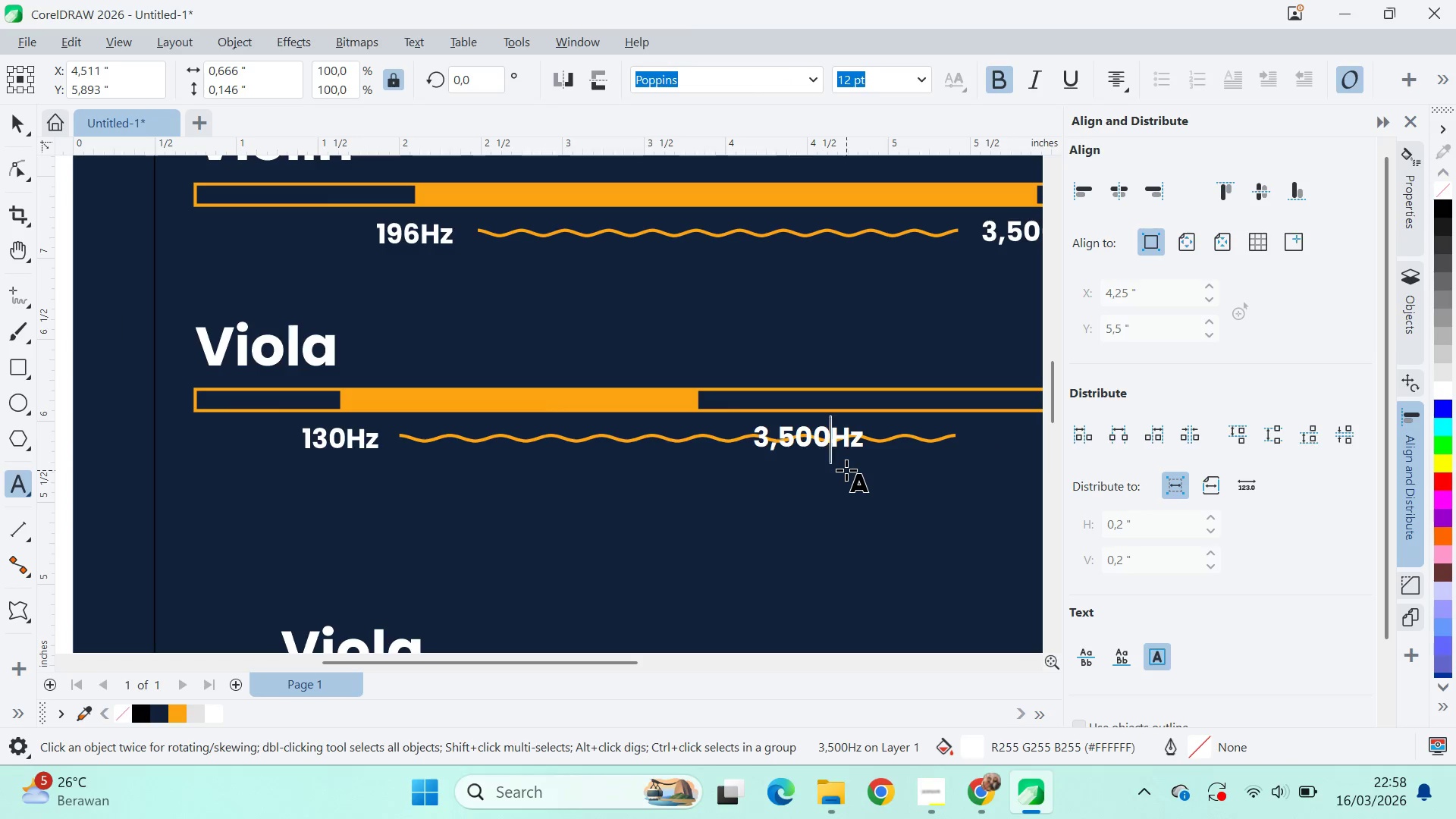 
key(ArrowLeft)
 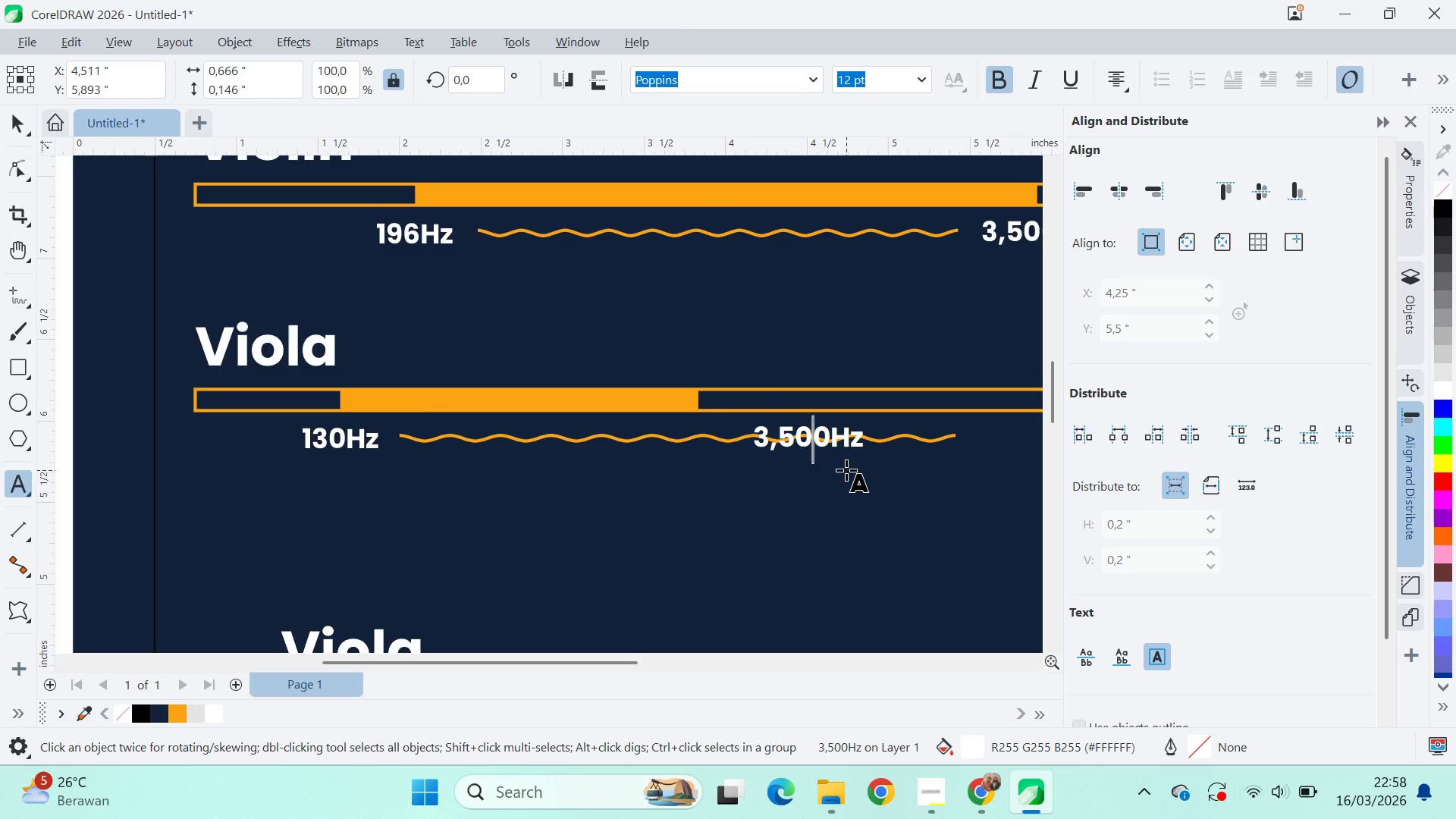 
key(ArrowLeft)
 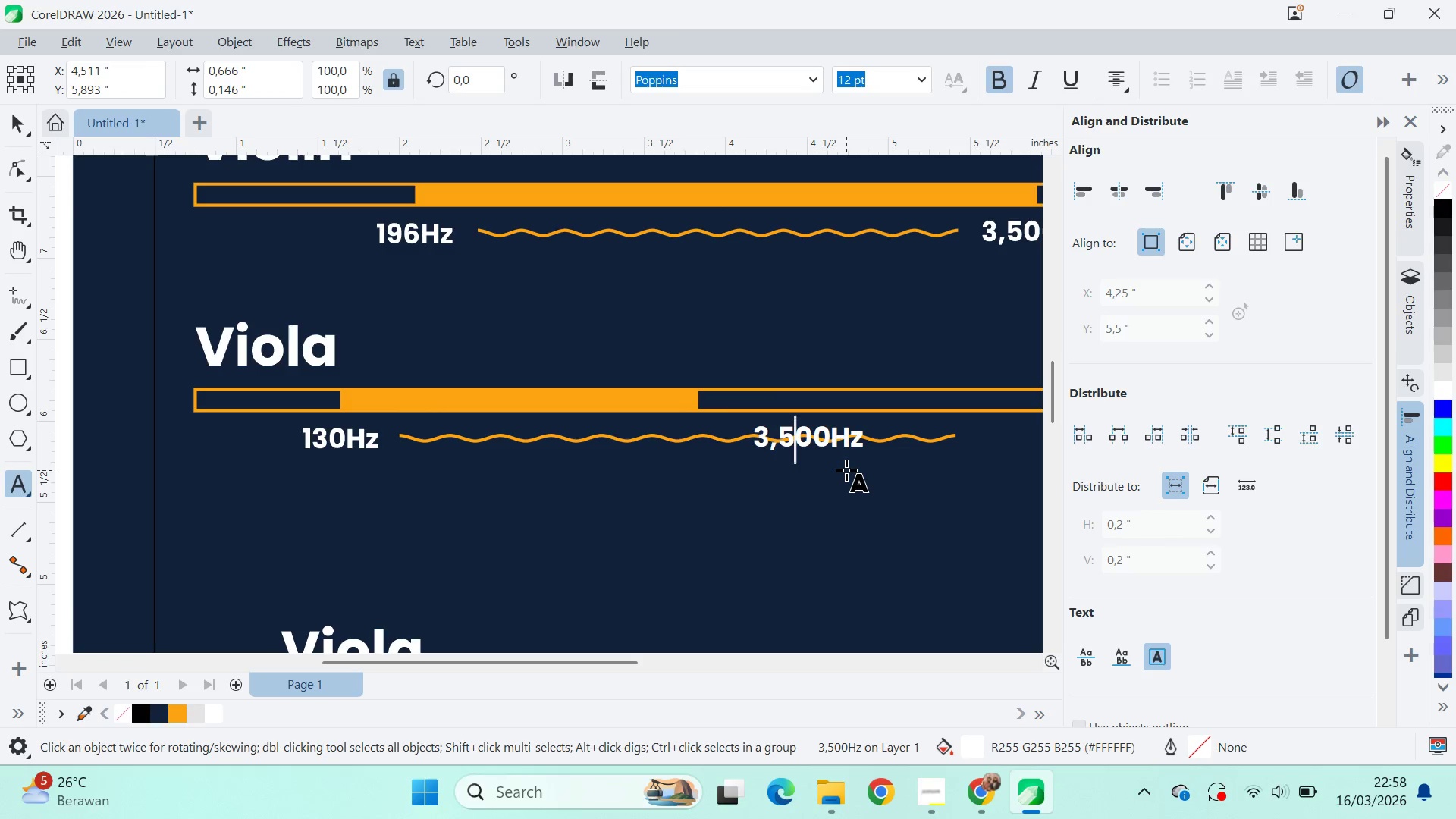 
key(Backspace)
 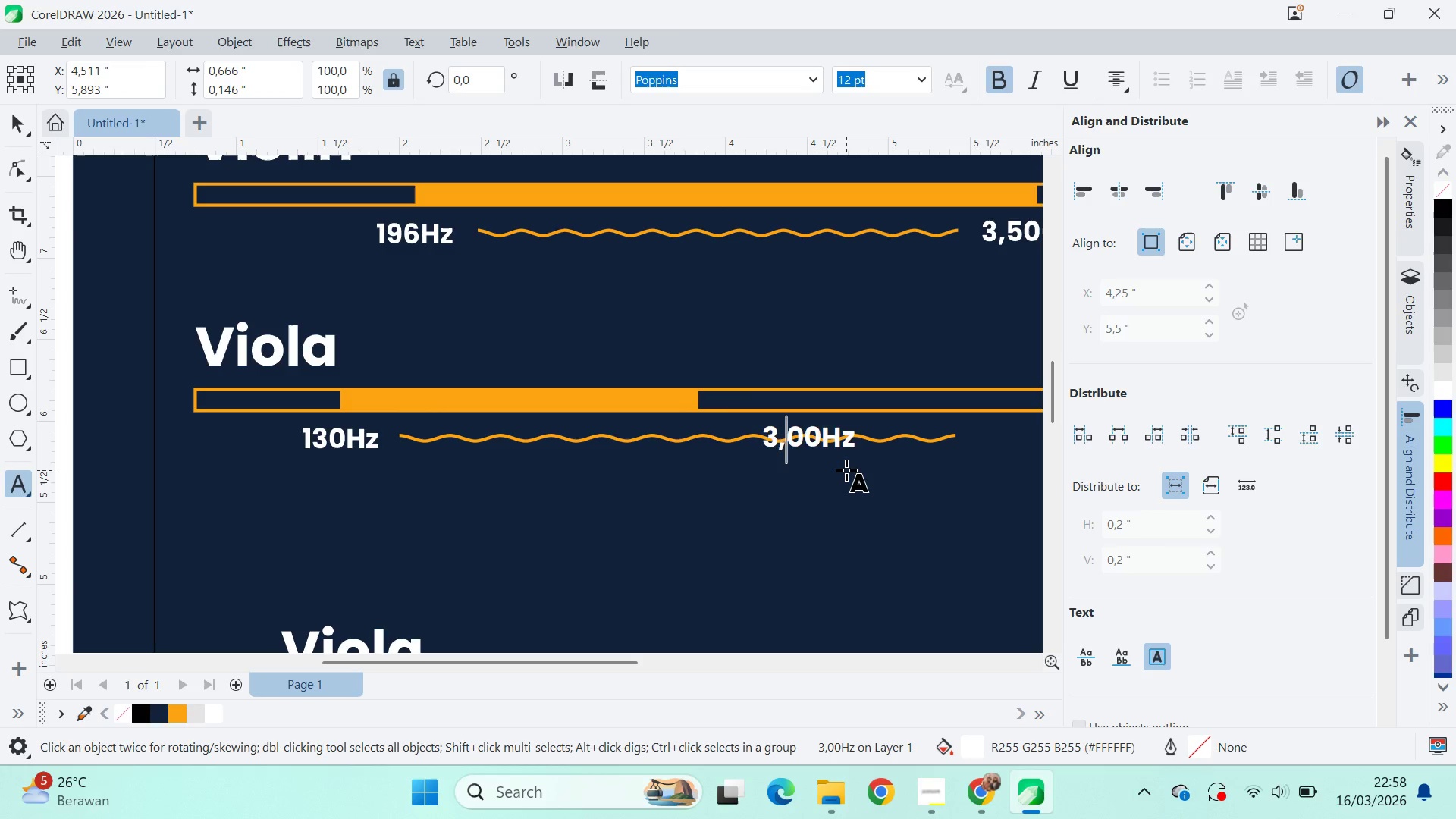 
key(Backspace)
 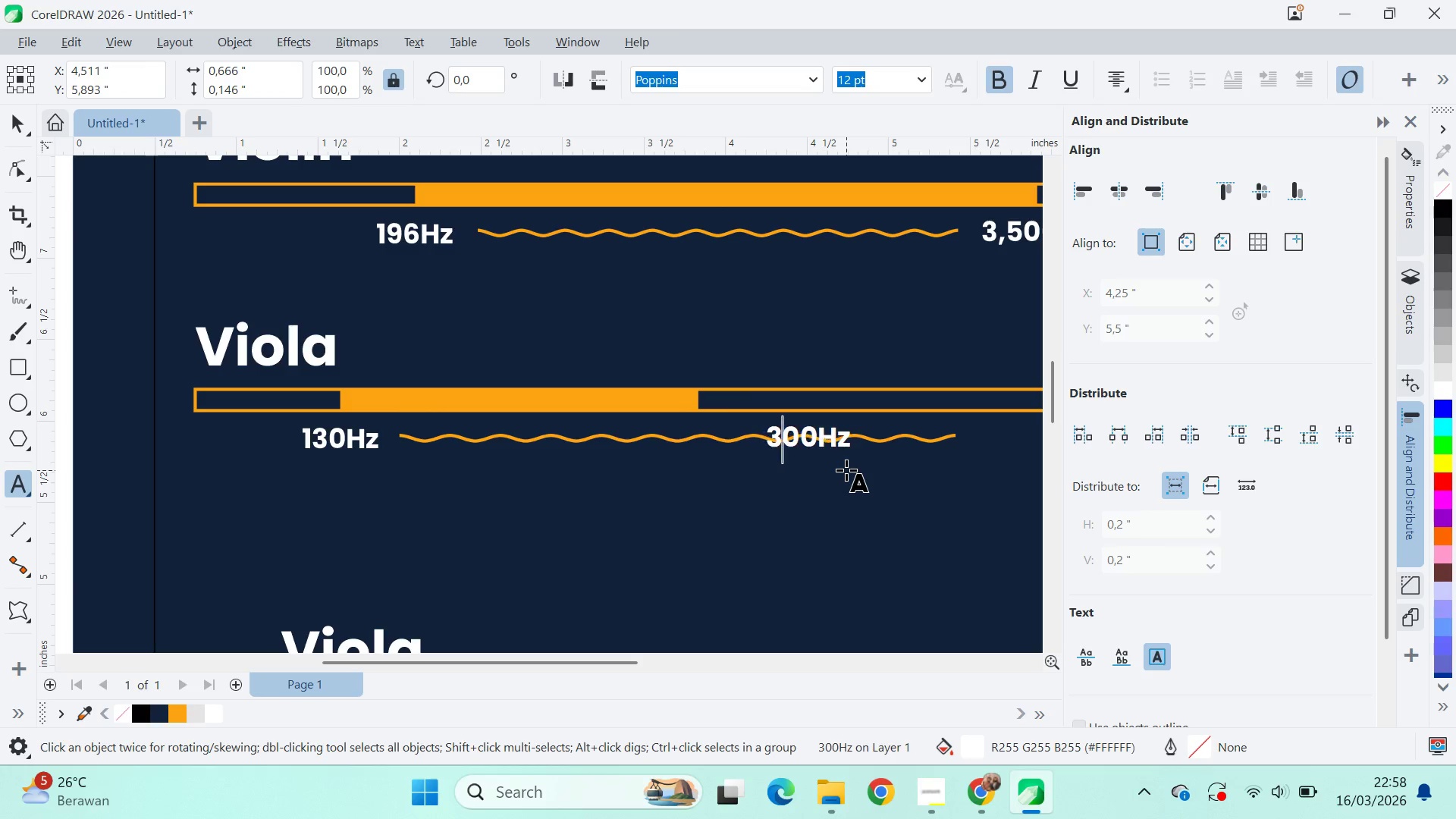 
key(Backspace)
 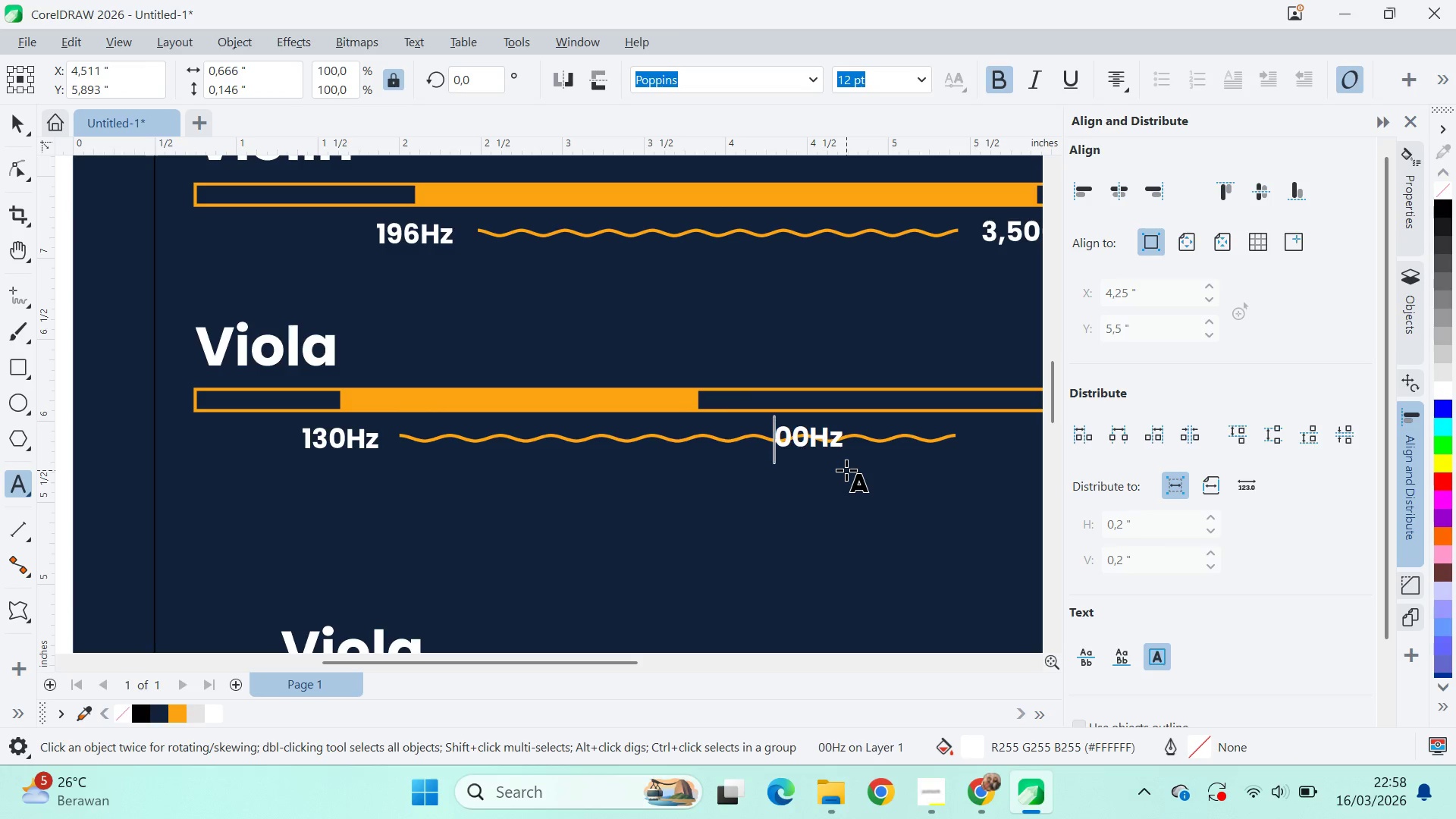 
key(1)
 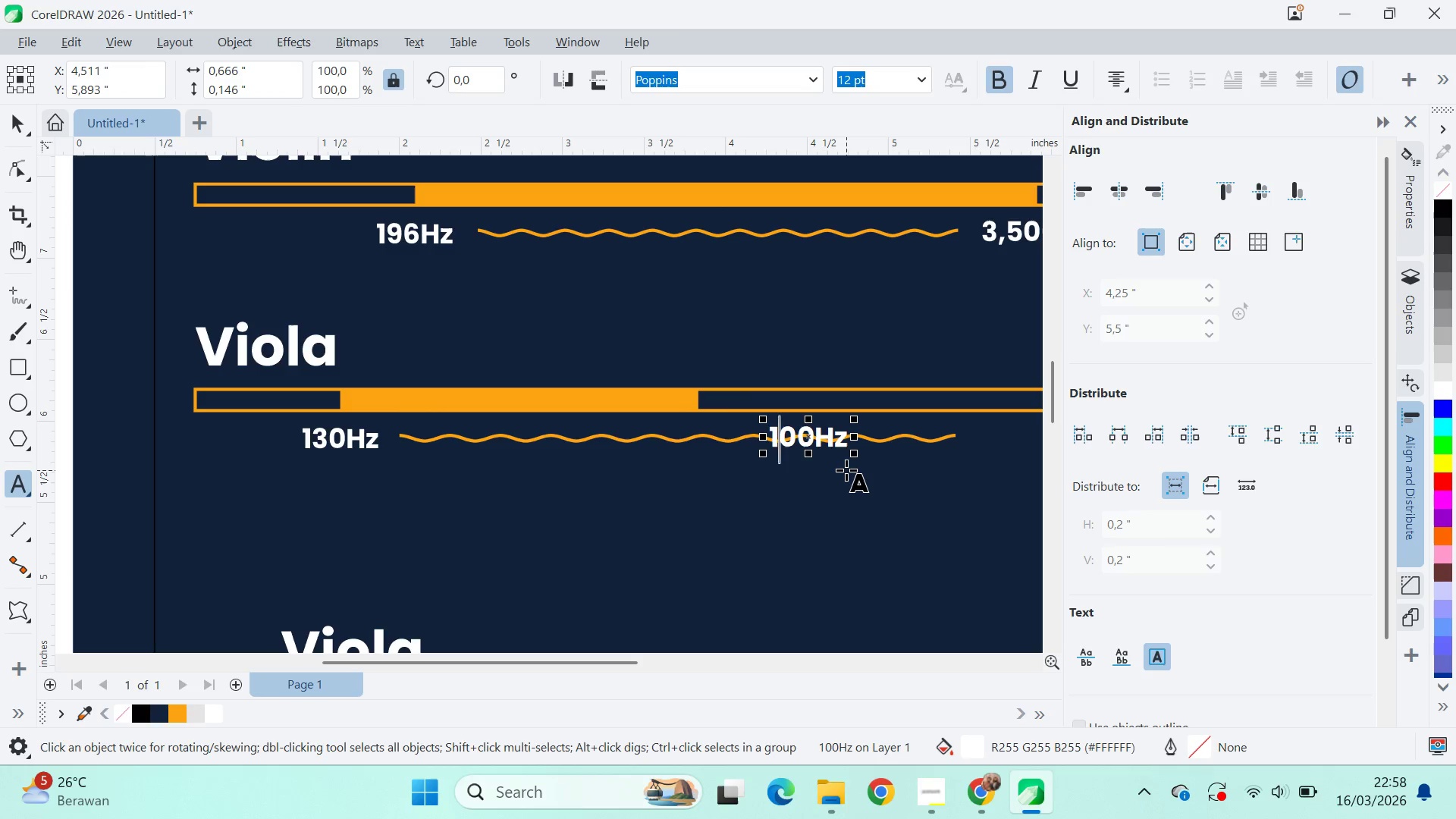 
key(Comma)
 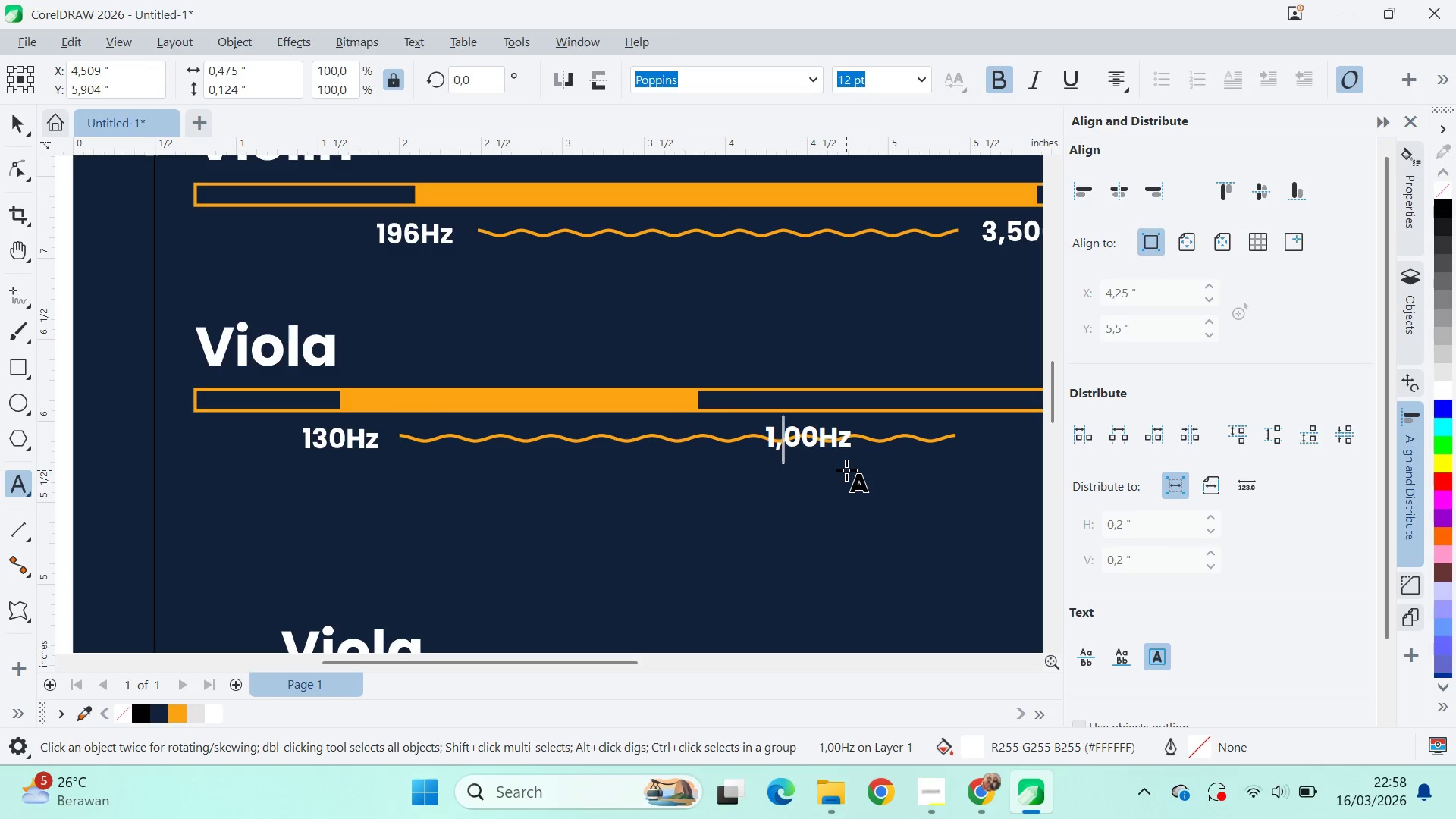 
key(1)
 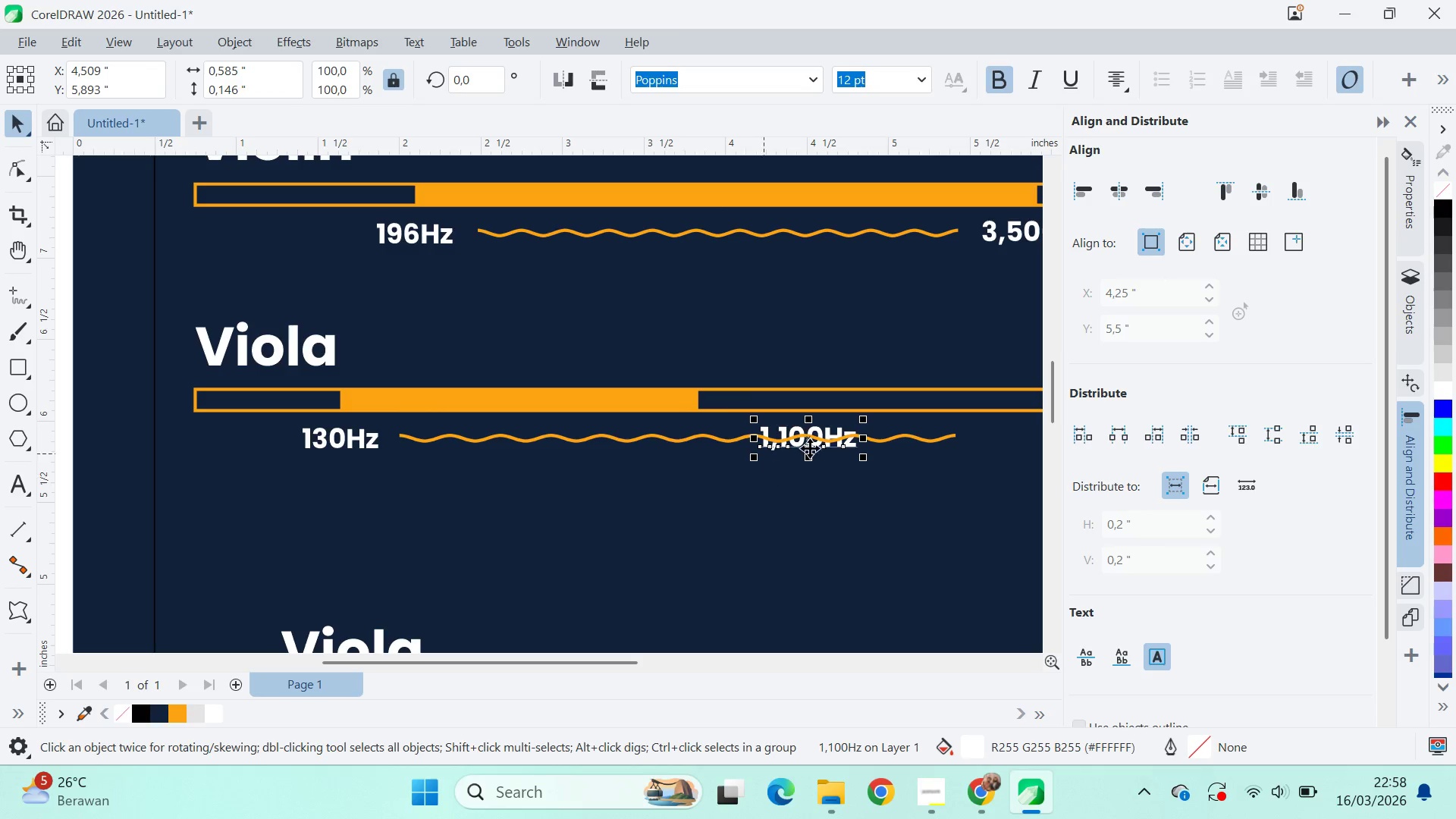 
left_click_drag(start_coordinate=[808, 438], to_coordinate=[701, 410])
 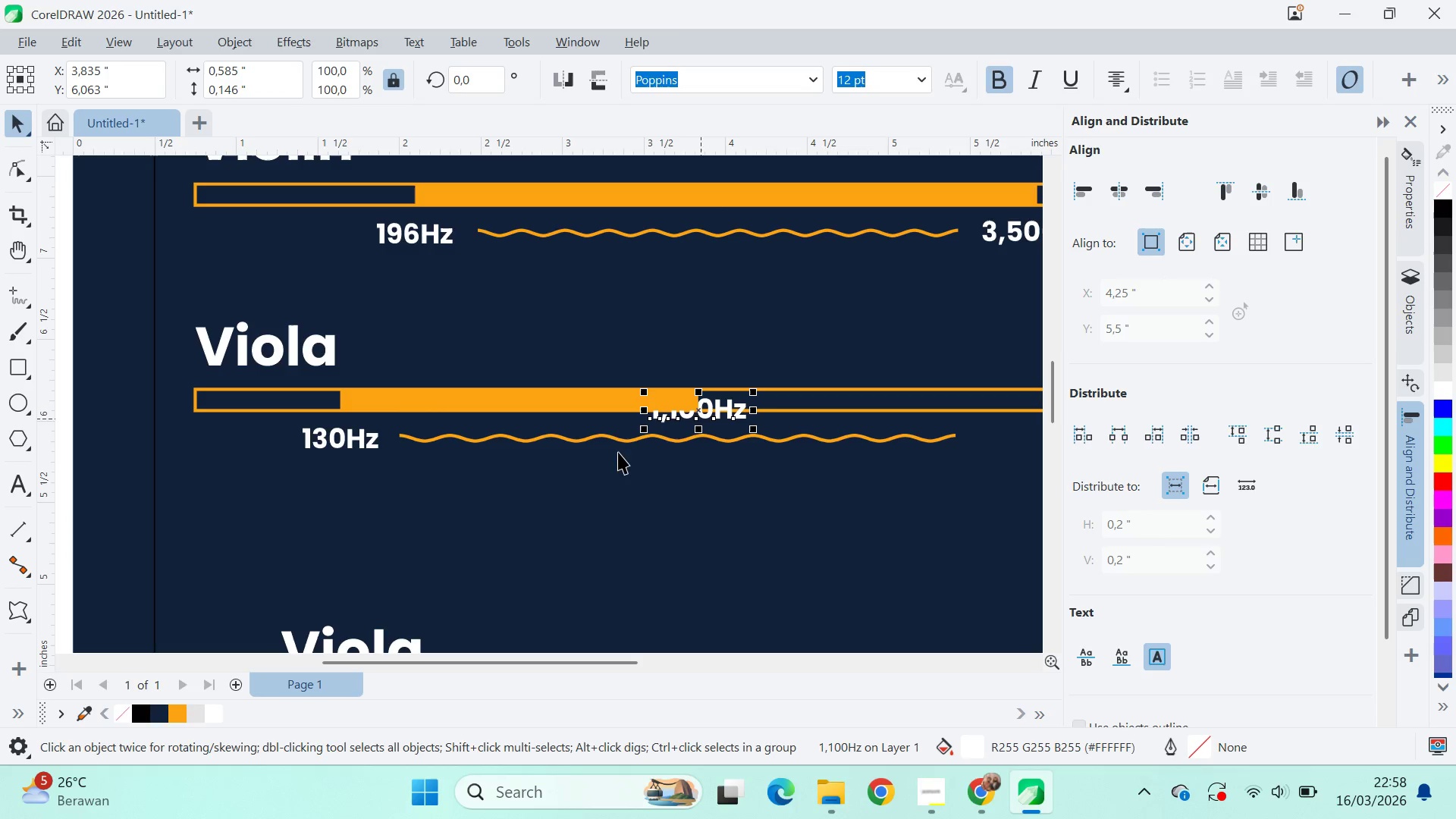 
hold_key(key=ShiftLeft, duration=0.81)
left_click([376, 440])
 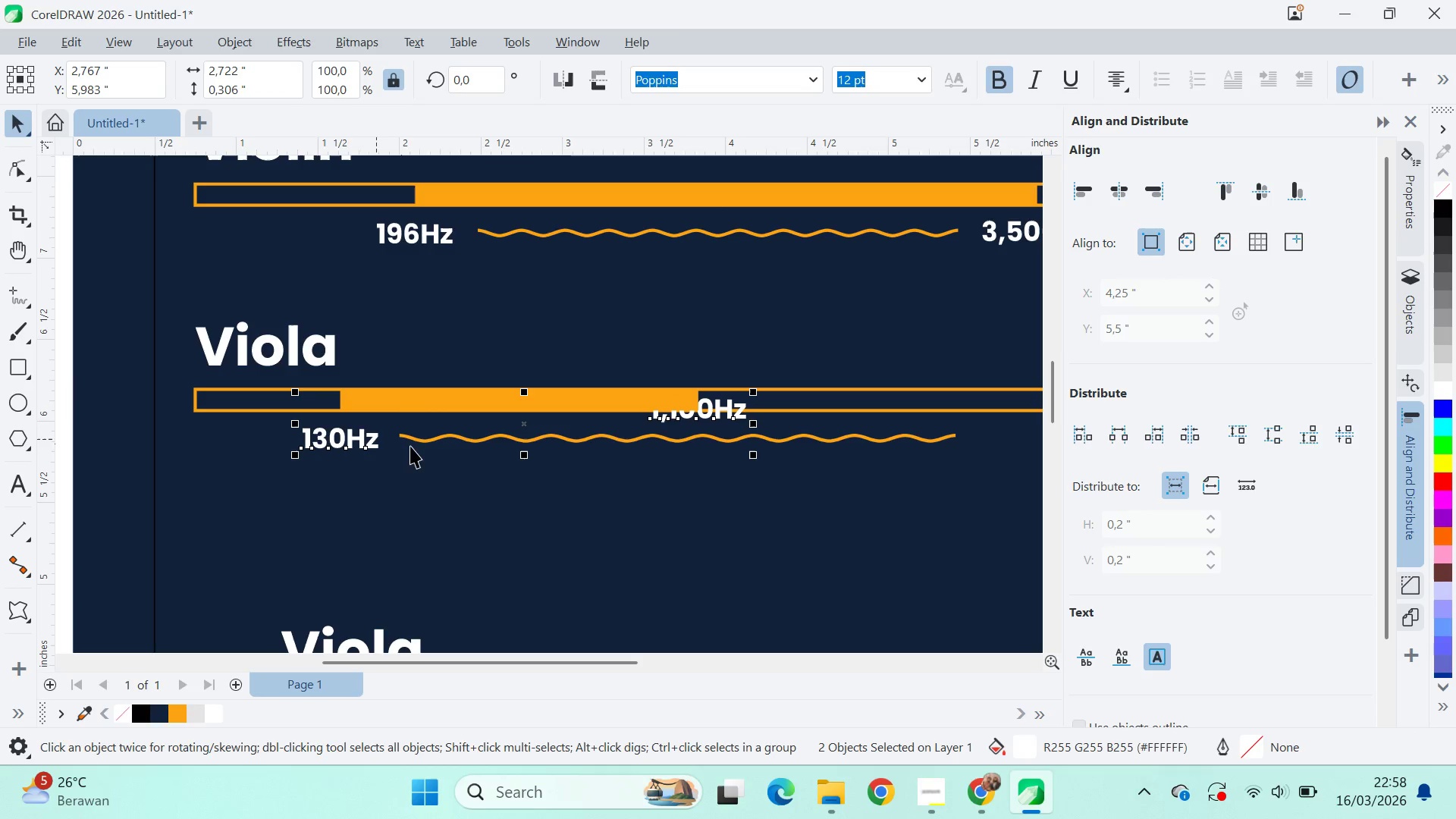 
key(E)
 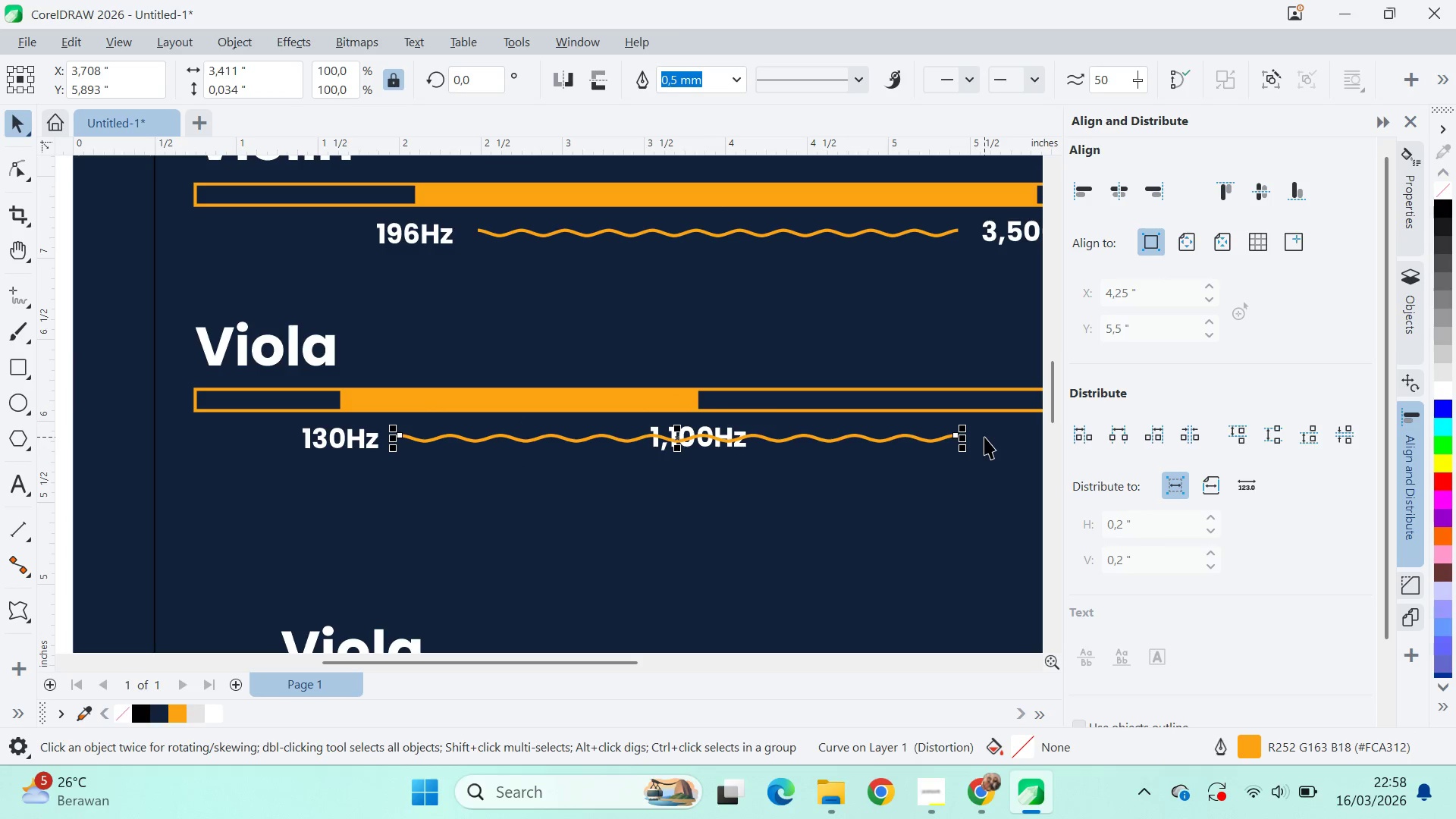 
left_click_drag(start_coordinate=[966, 438], to_coordinate=[652, 503])
 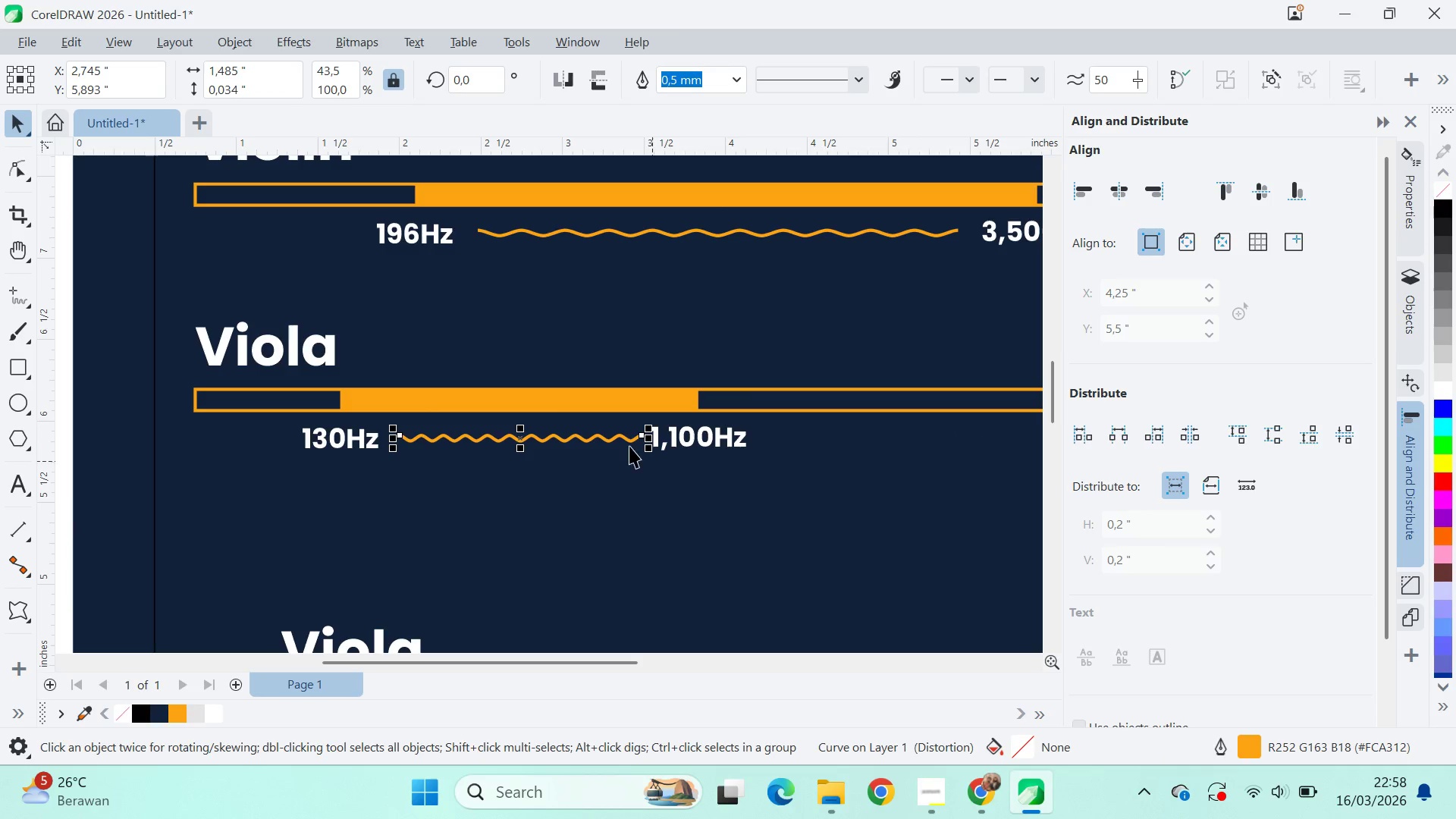 
hold_key(key=ShiftLeft, duration=0.44)
 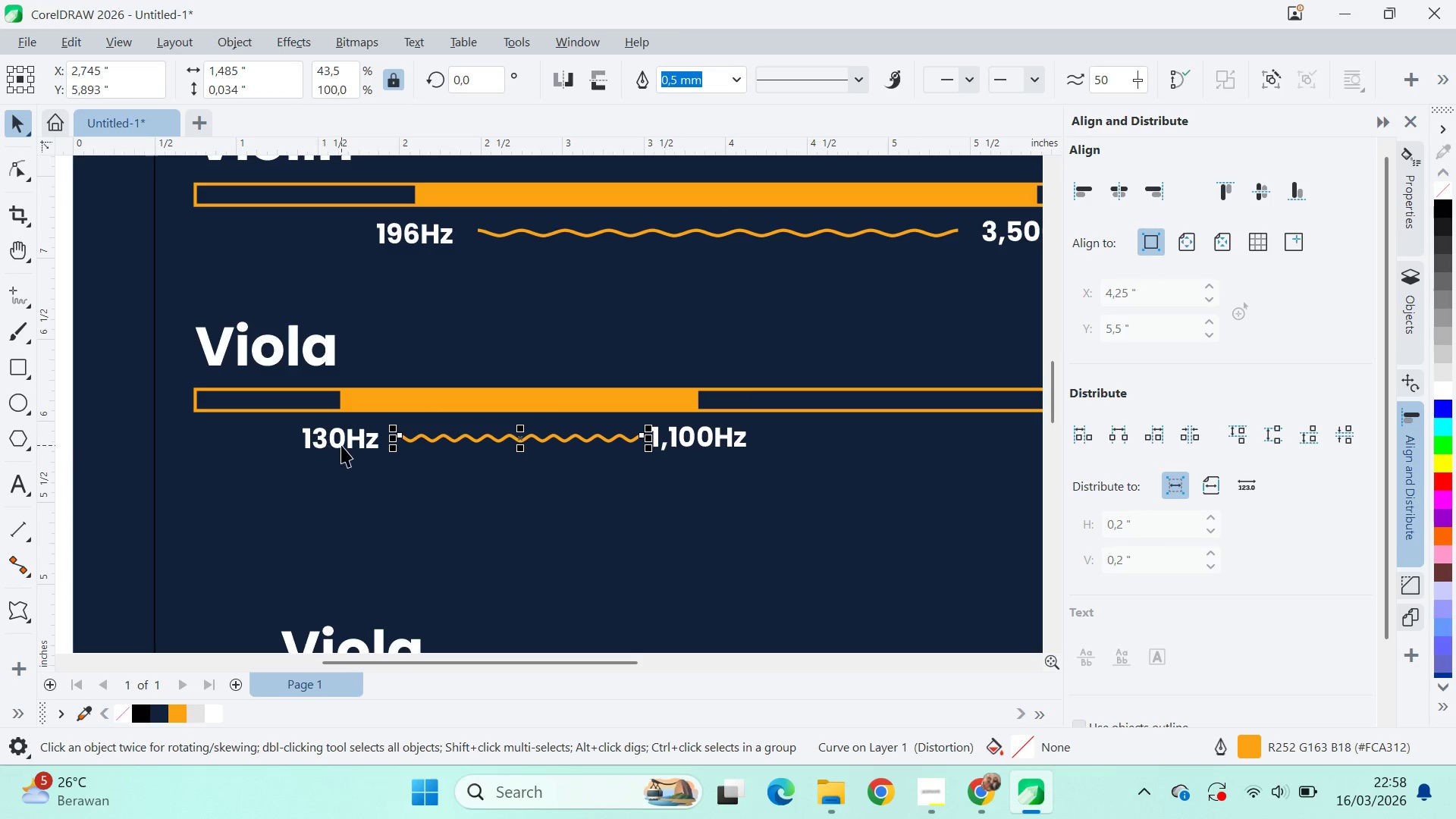 
hold_key(key=ShiftLeft, duration=1.19)
 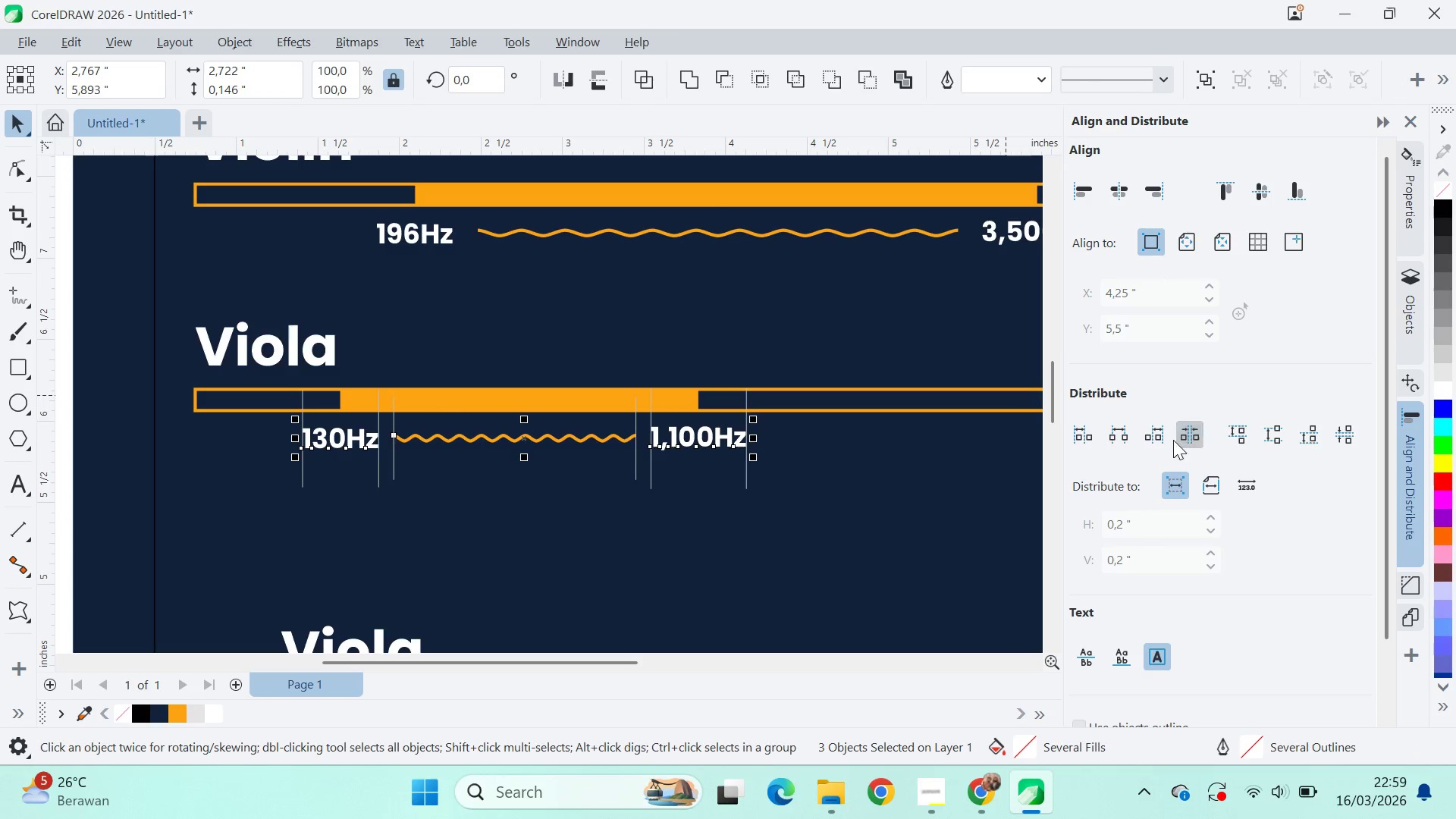 
type(qv)
 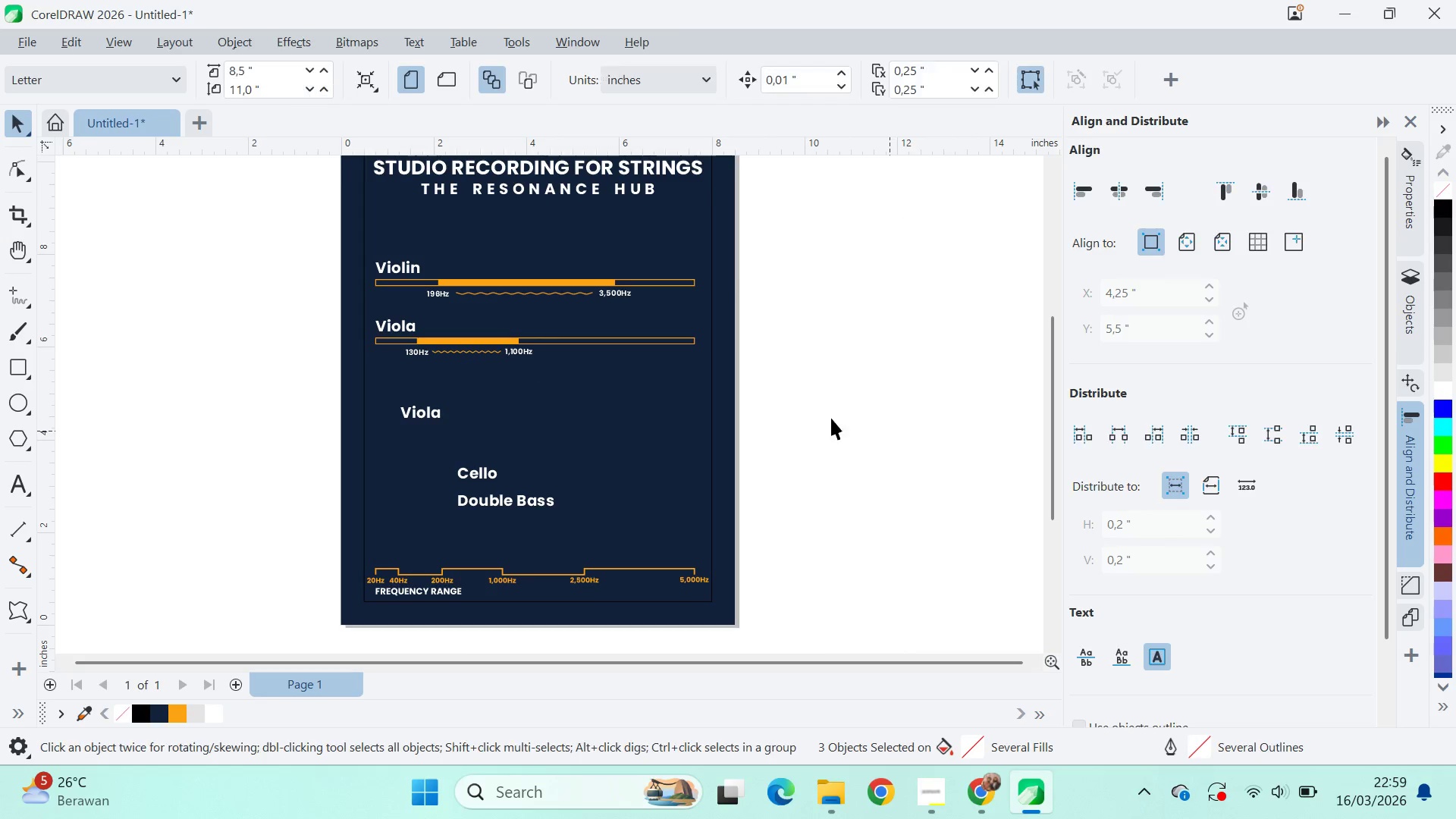 
left_click_drag(start_coordinate=[649, 454], to_coordinate=[512, 353])
 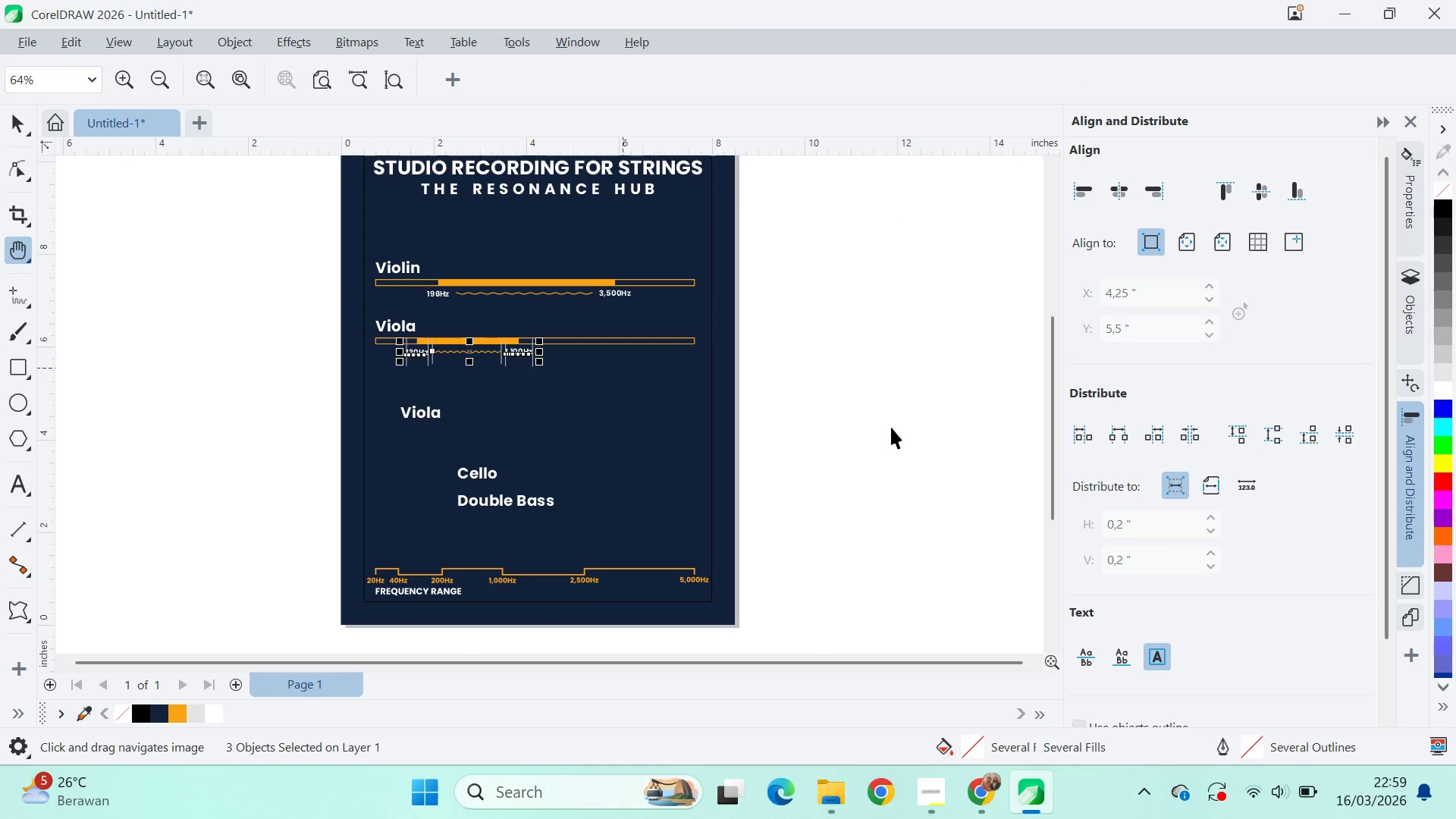 
left_click([898, 431])
 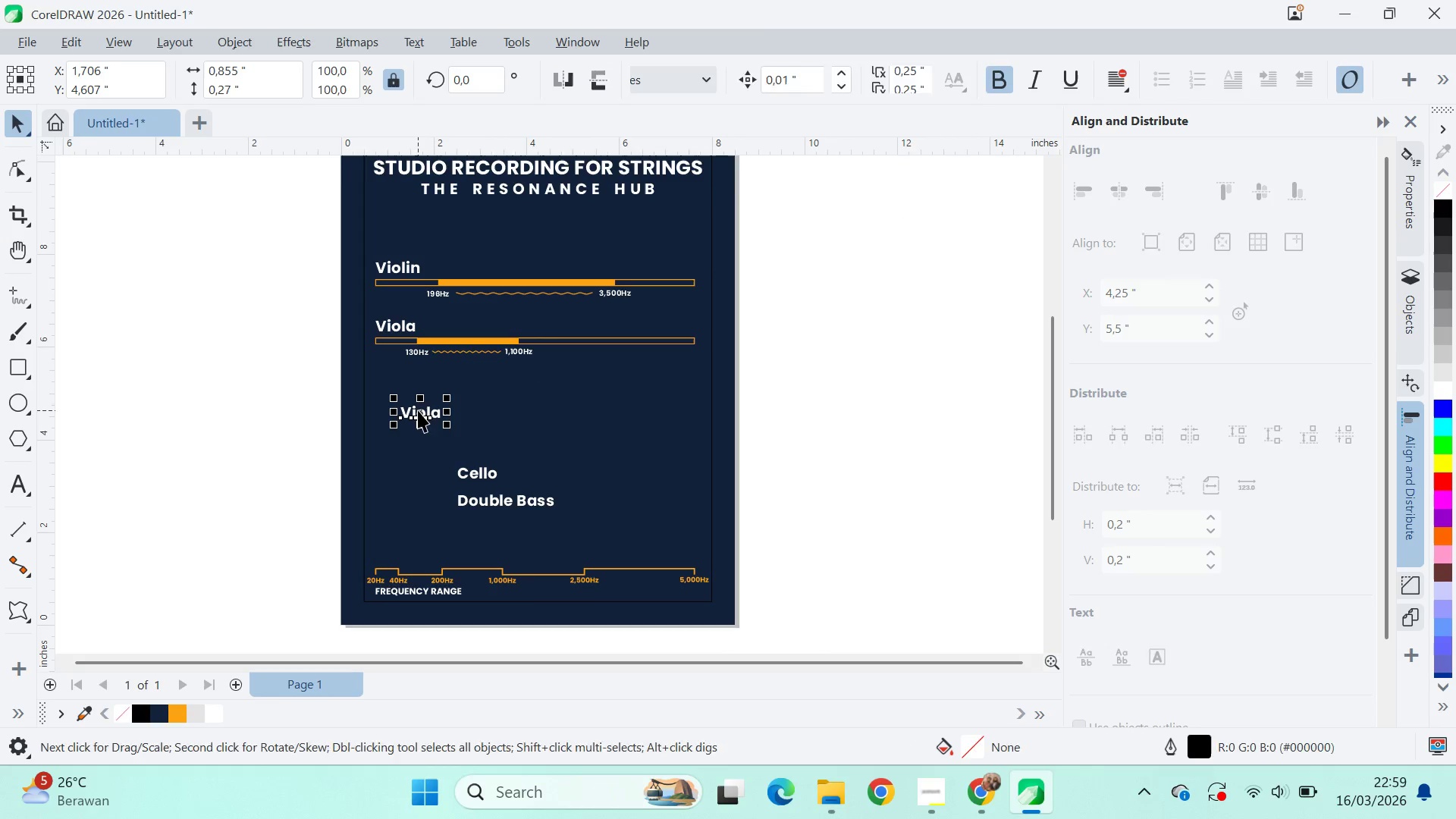 
key(Delete)
 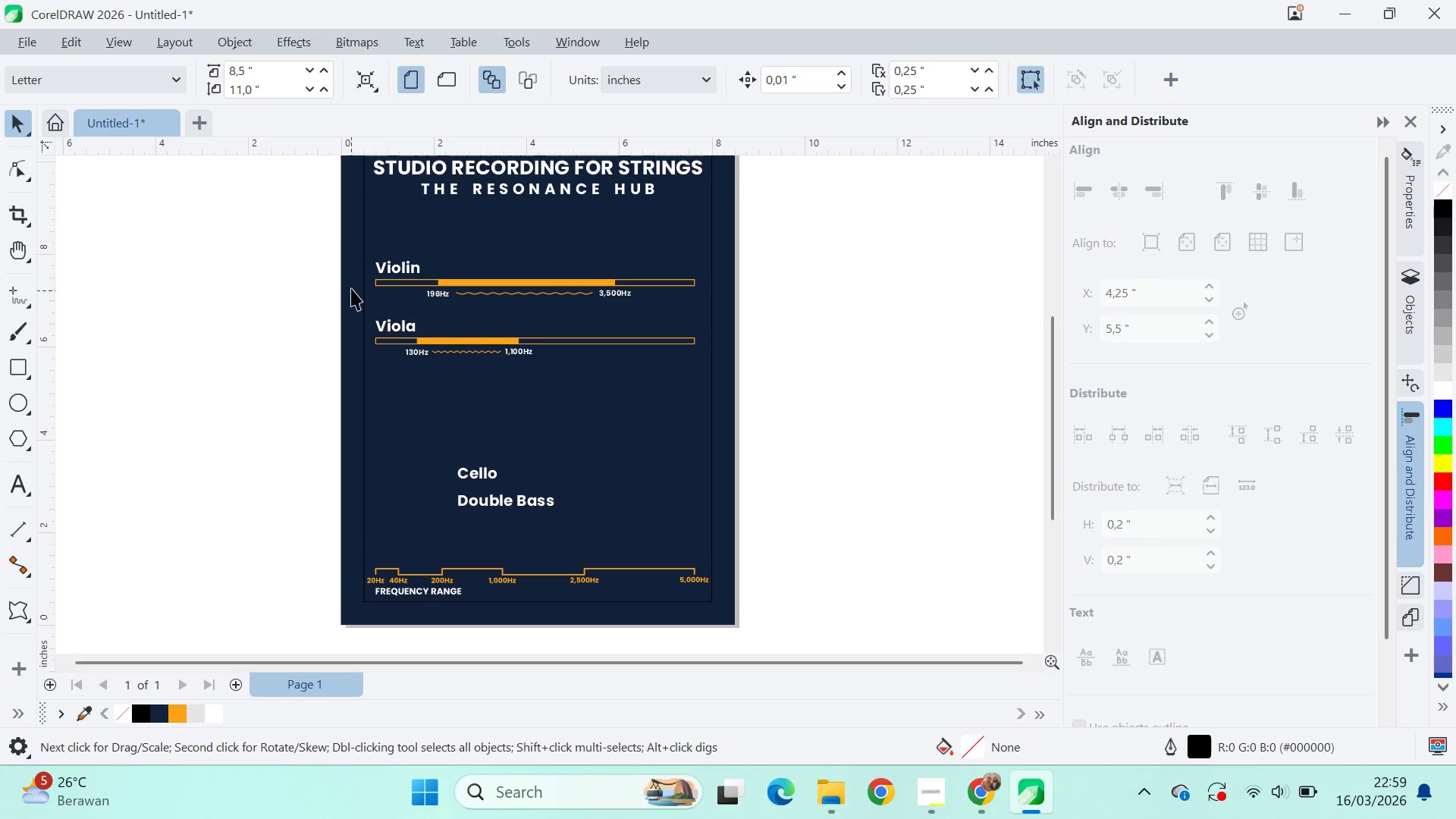 
scroll: coordinate [643, 457], scroll_direction: down, amount: 9.0
 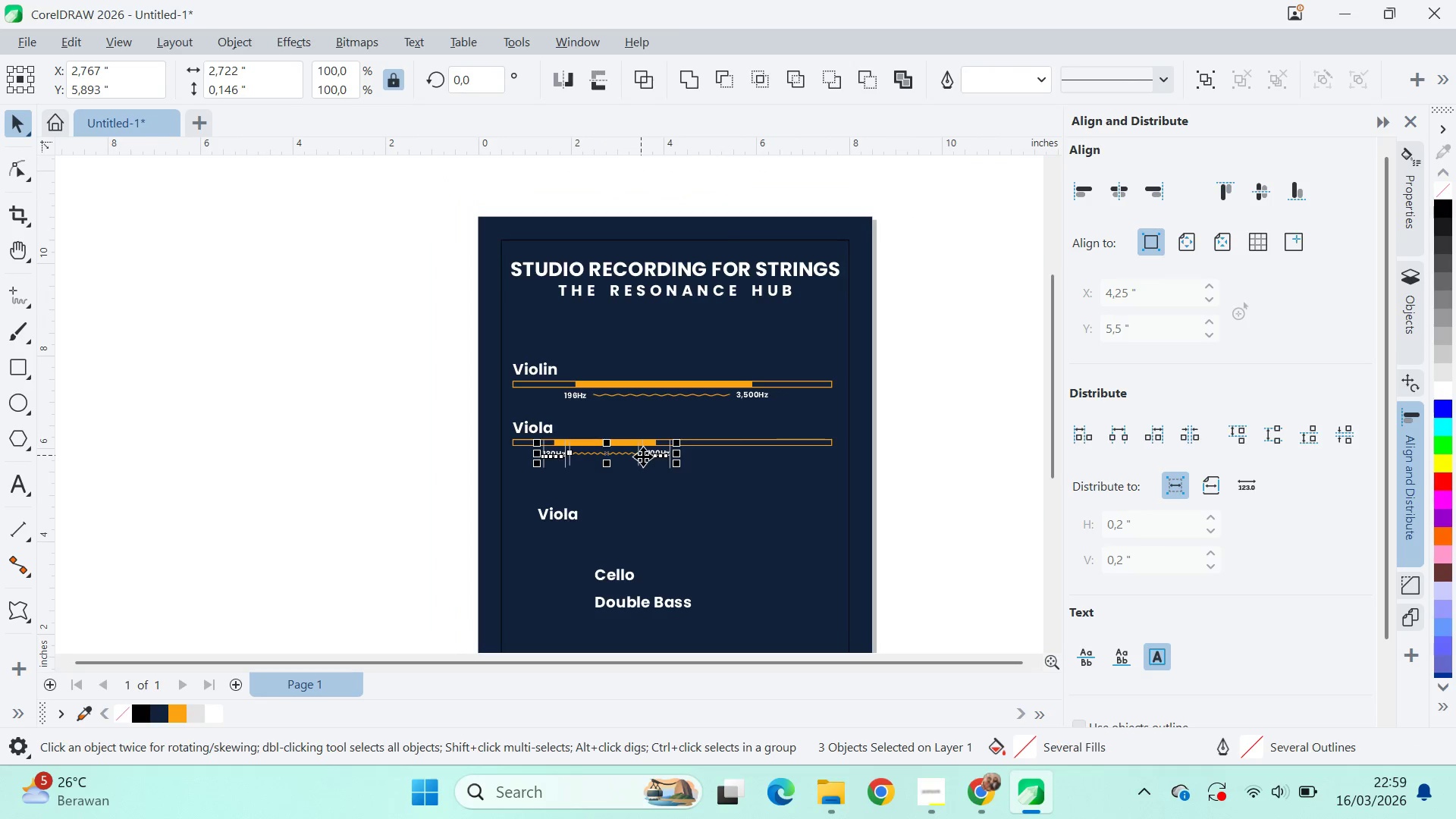 
left_click_drag(start_coordinate=[293, 228], to_coordinate=[855, 315])
 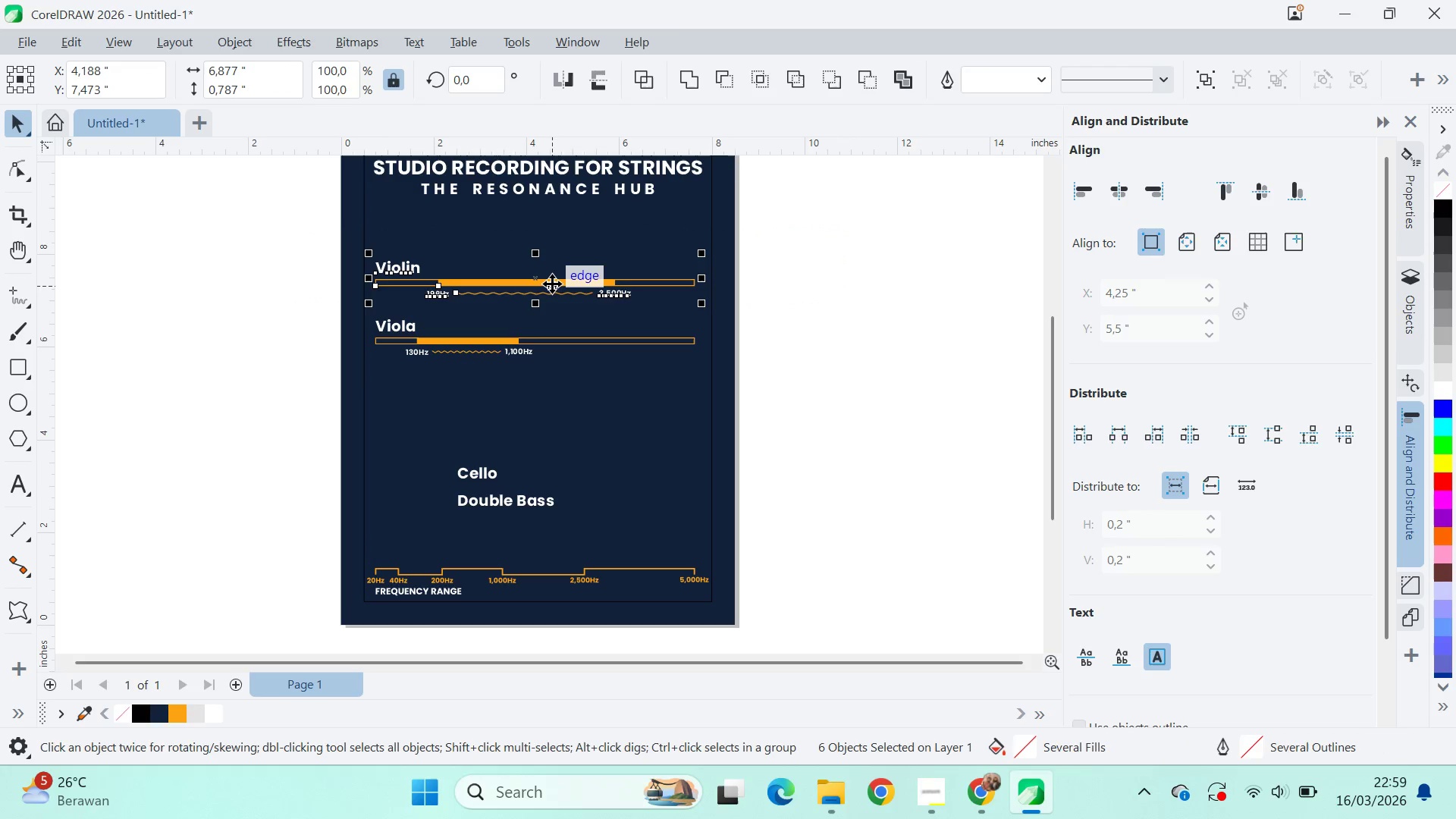 
left_click_drag(start_coordinate=[551, 284], to_coordinate=[551, 403])
 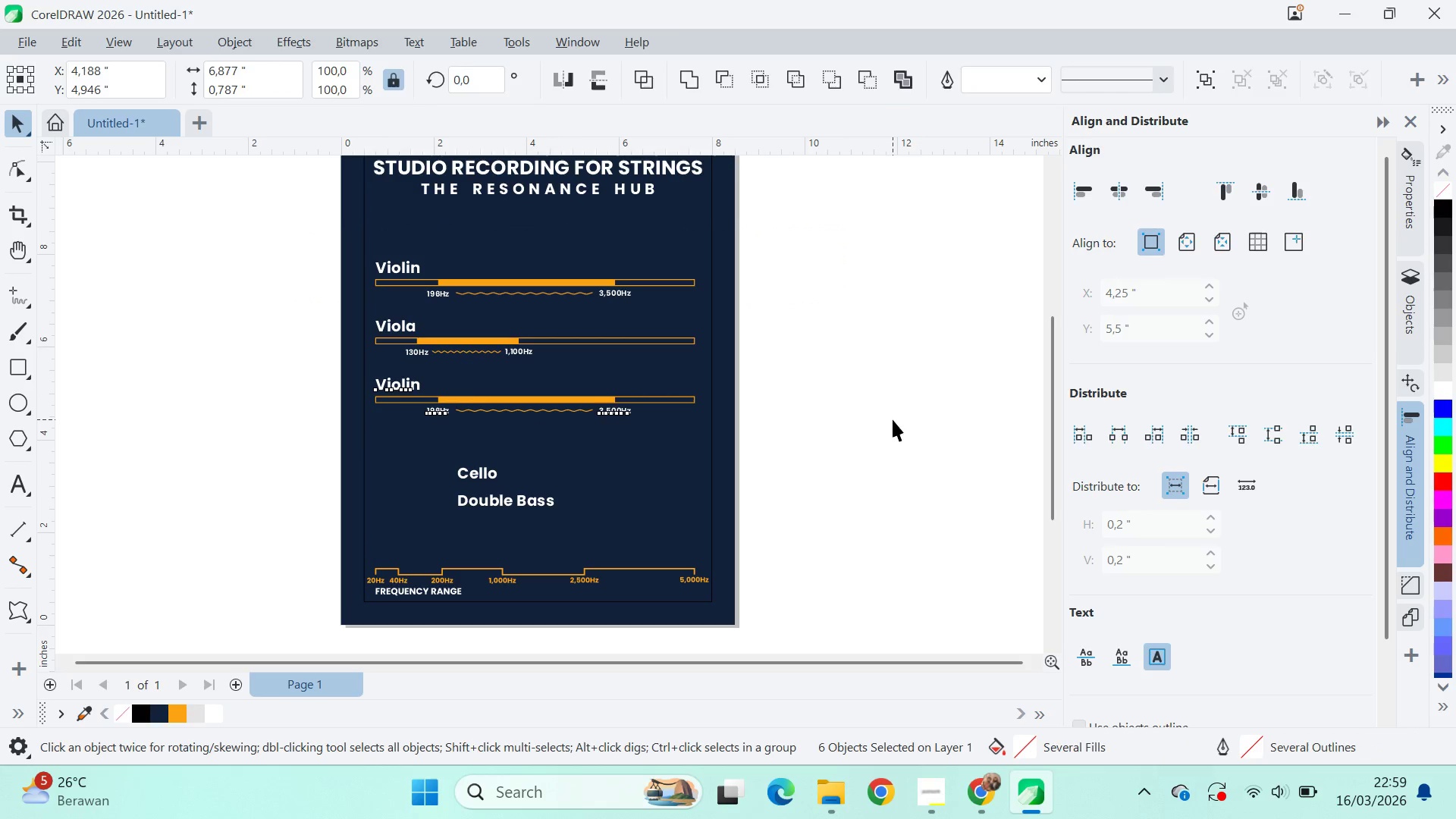 
hold_key(key=ShiftLeft, duration=1.44)
 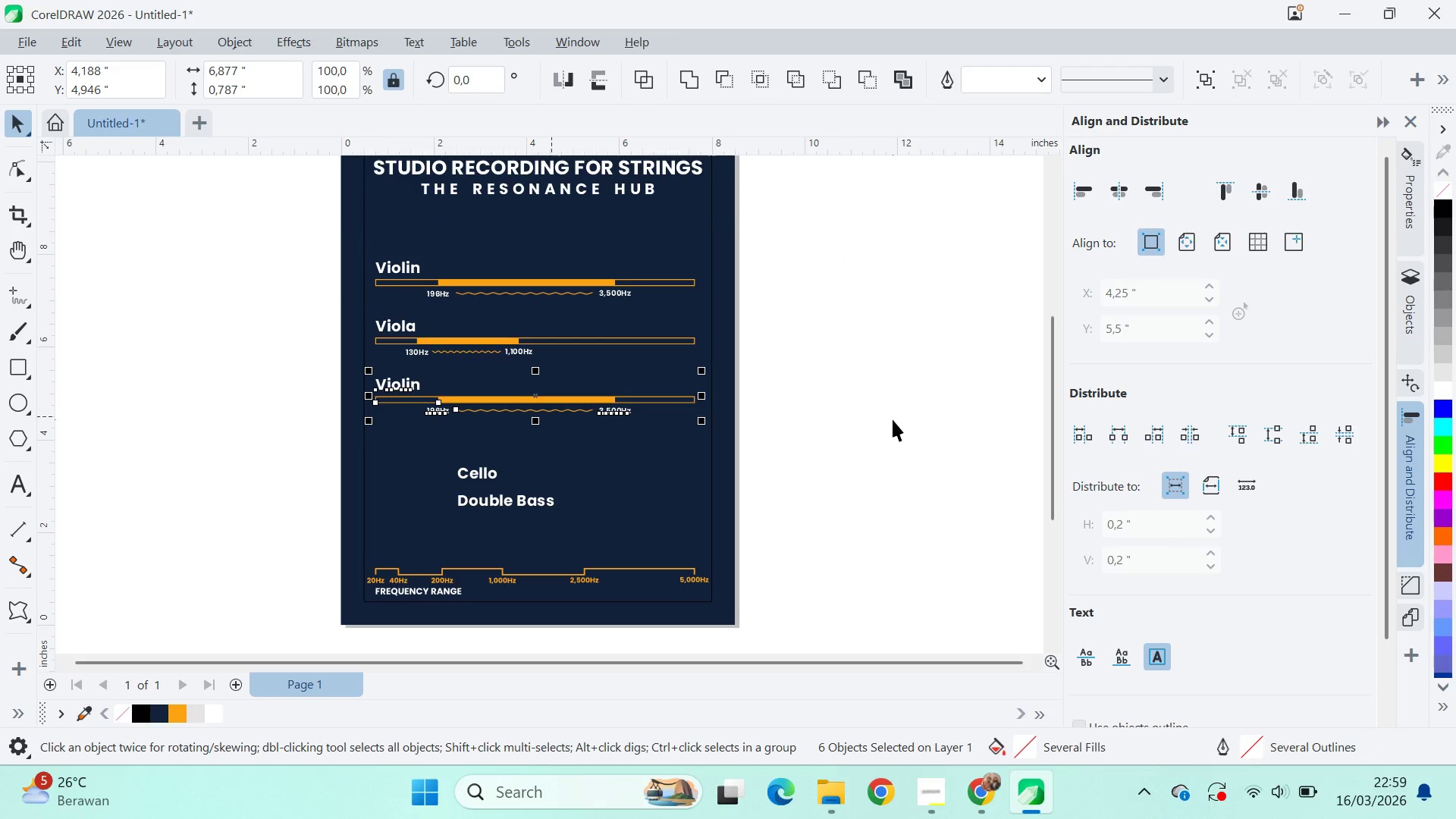 
left_click([893, 419])
 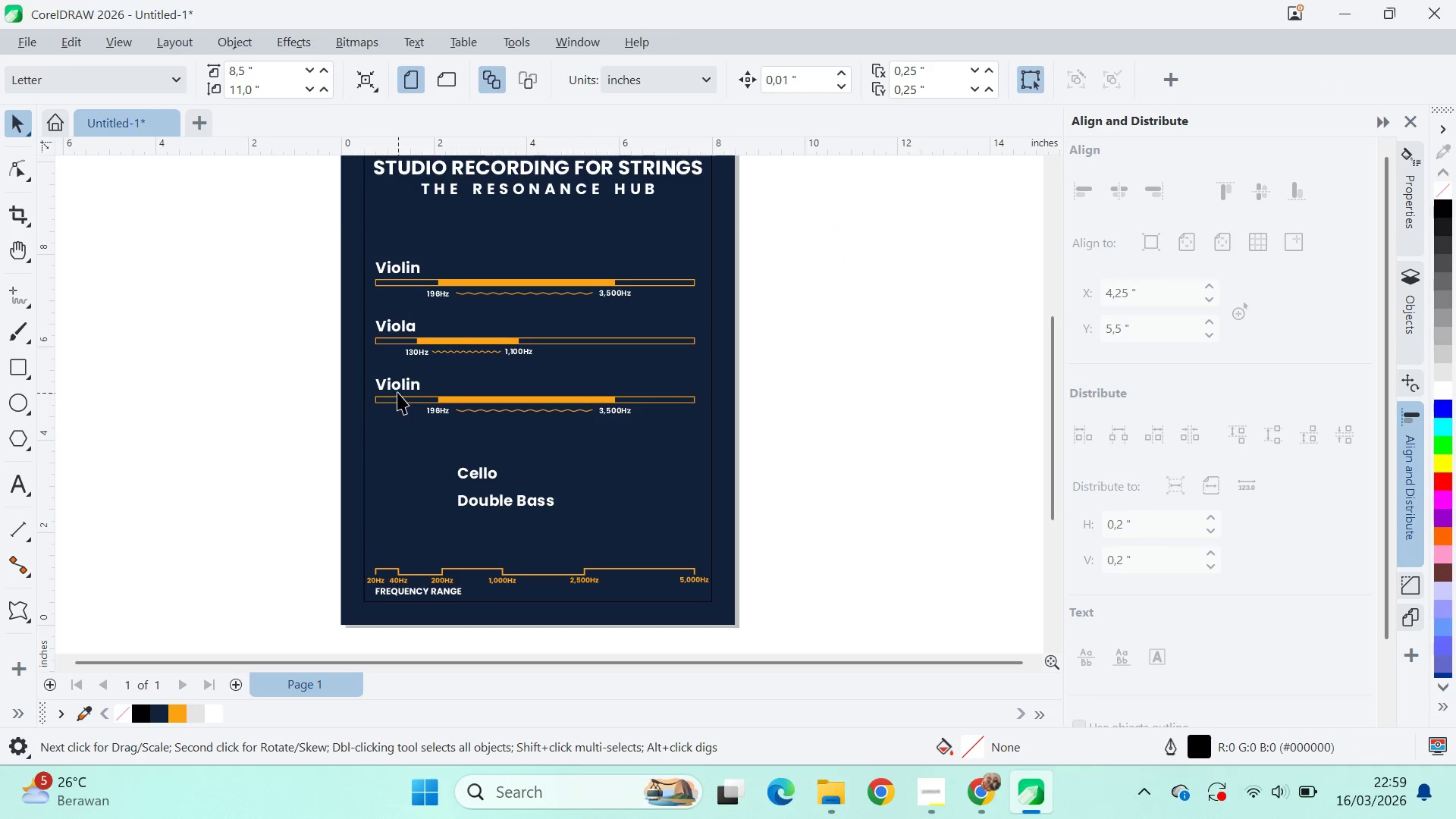 
double_click([400, 384])
 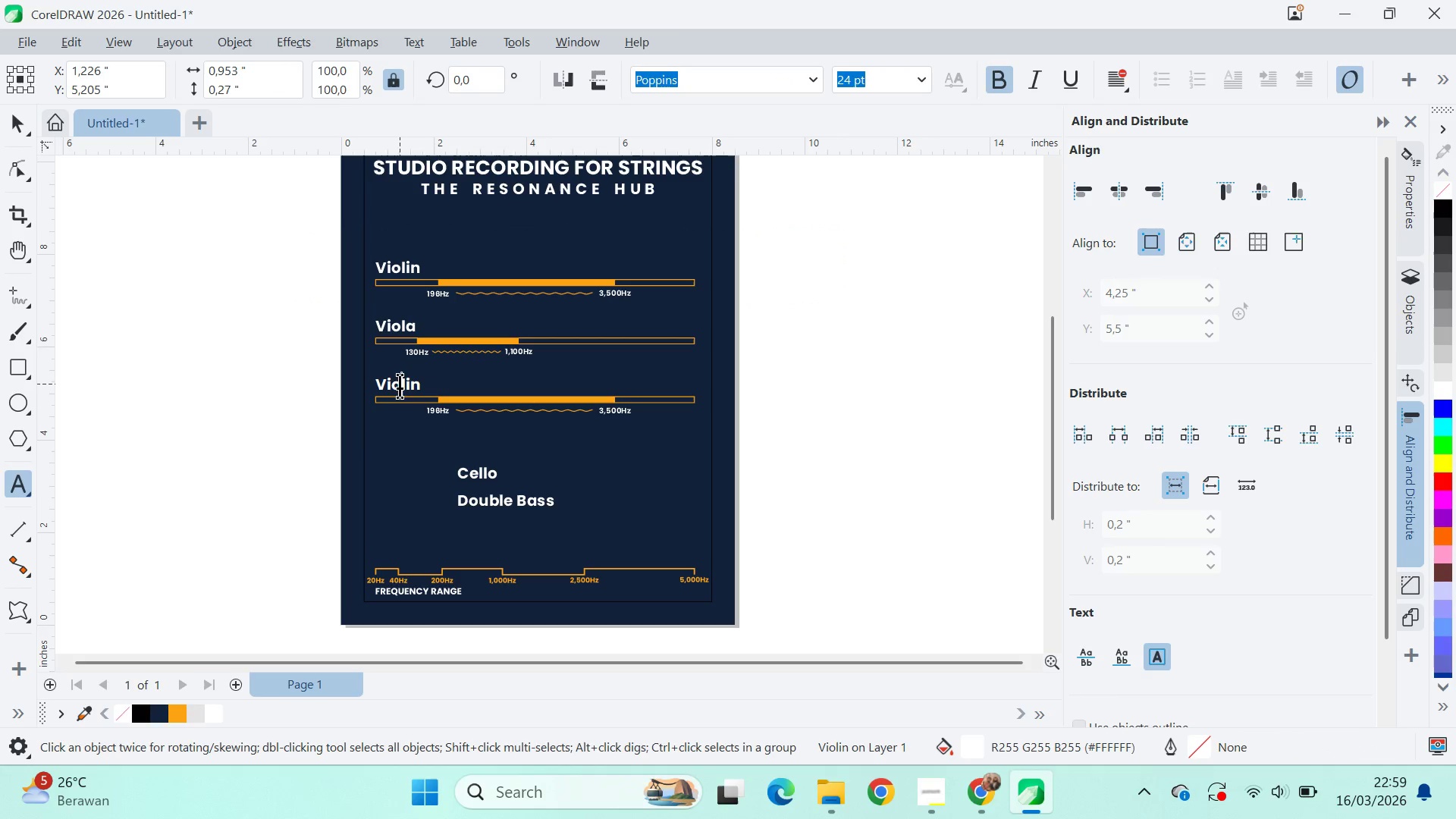 
key(Control+A)
 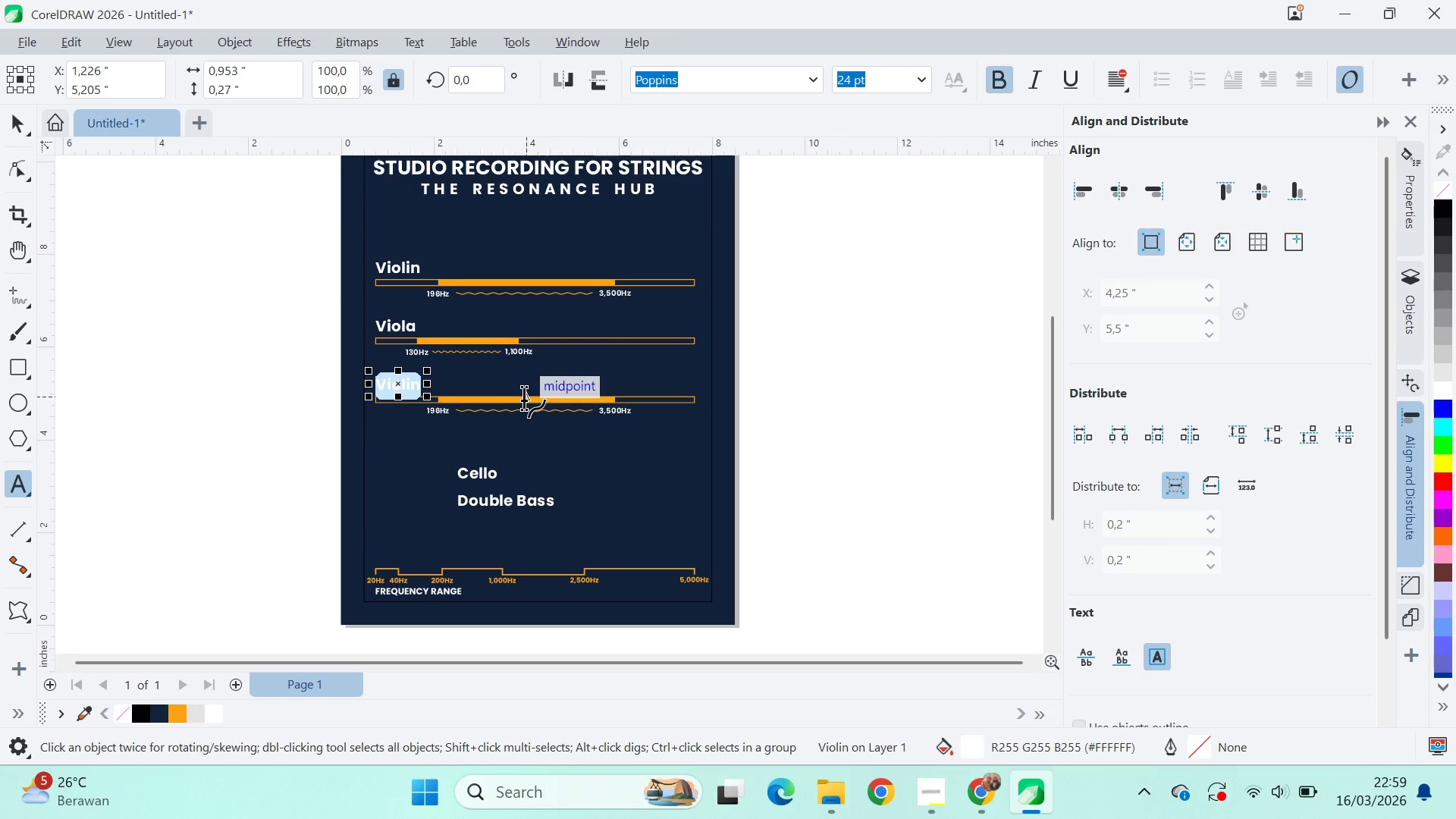 
type(Cello)
 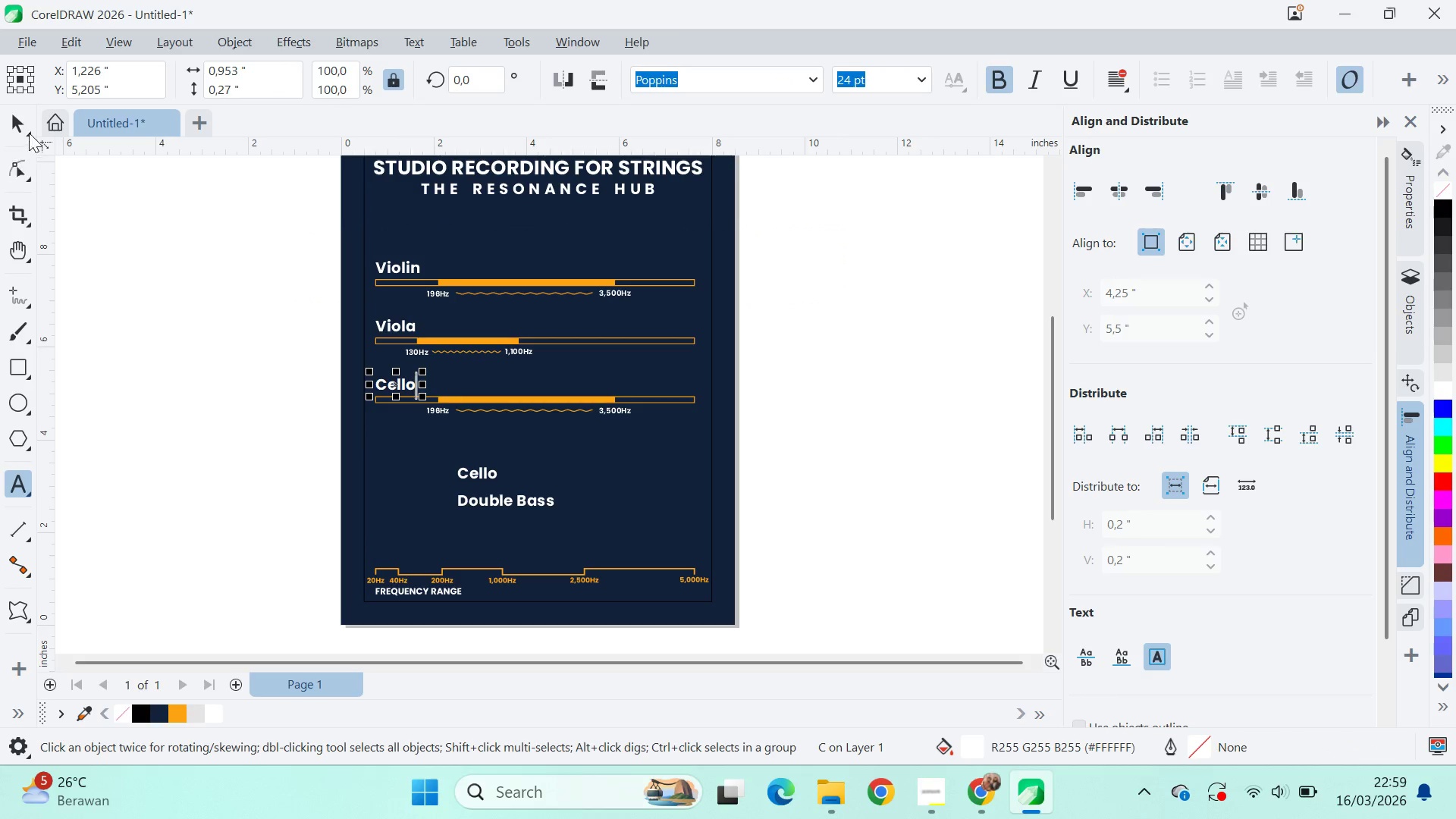 
left_click([21, 108])
 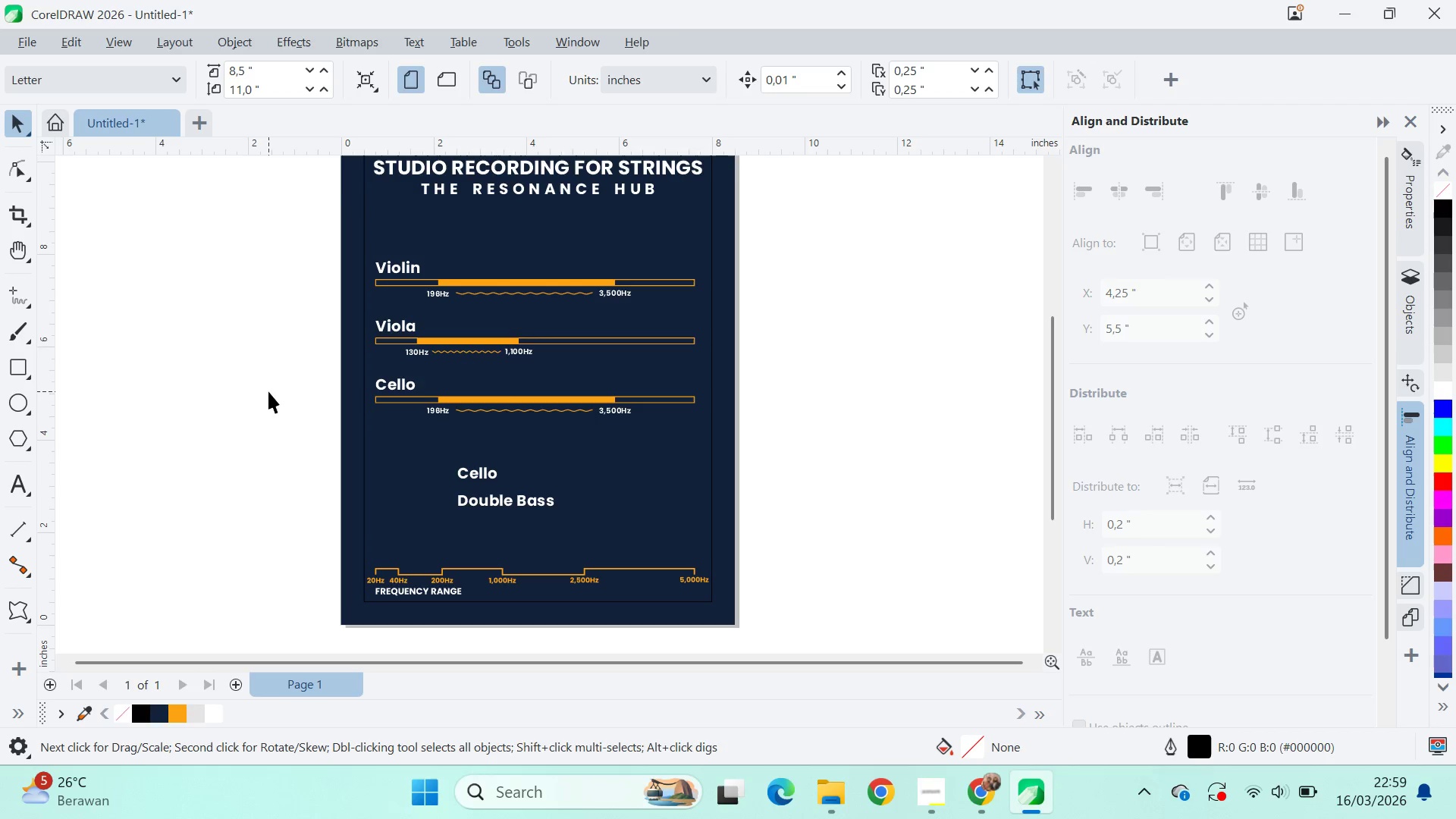 
left_click([482, 348])
 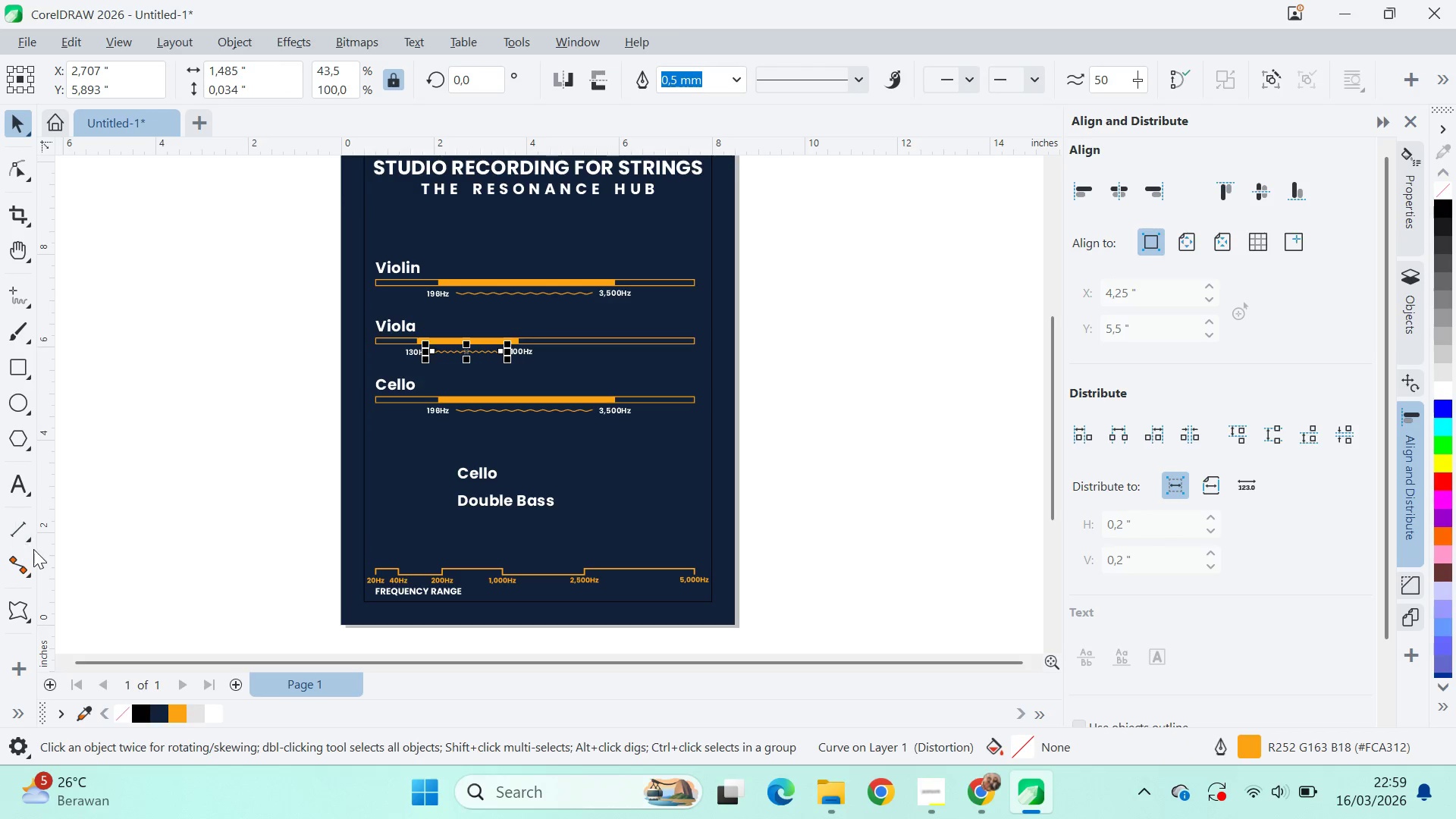 
left_click([19, 601])
 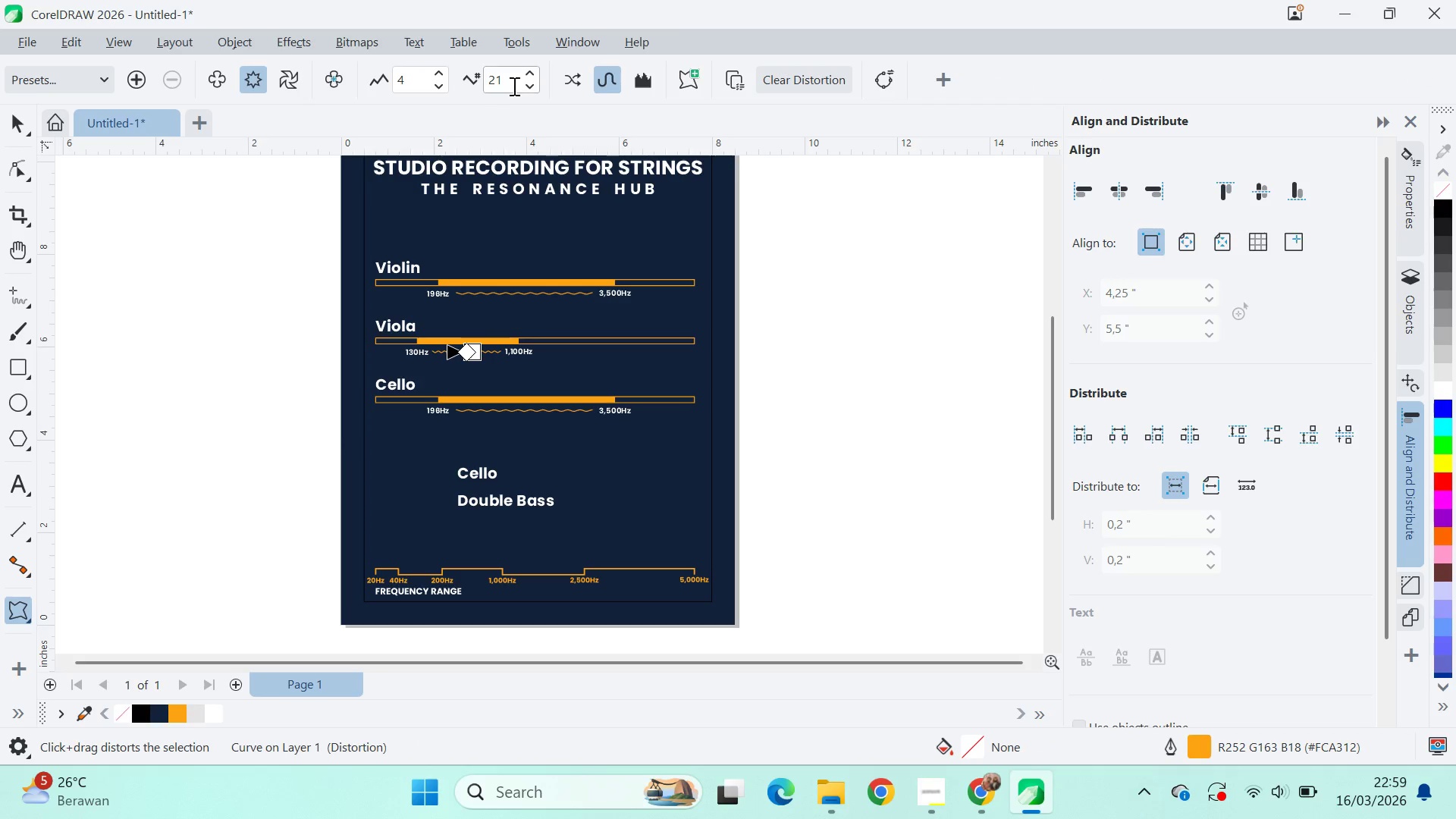 
double_click([526, 85])
 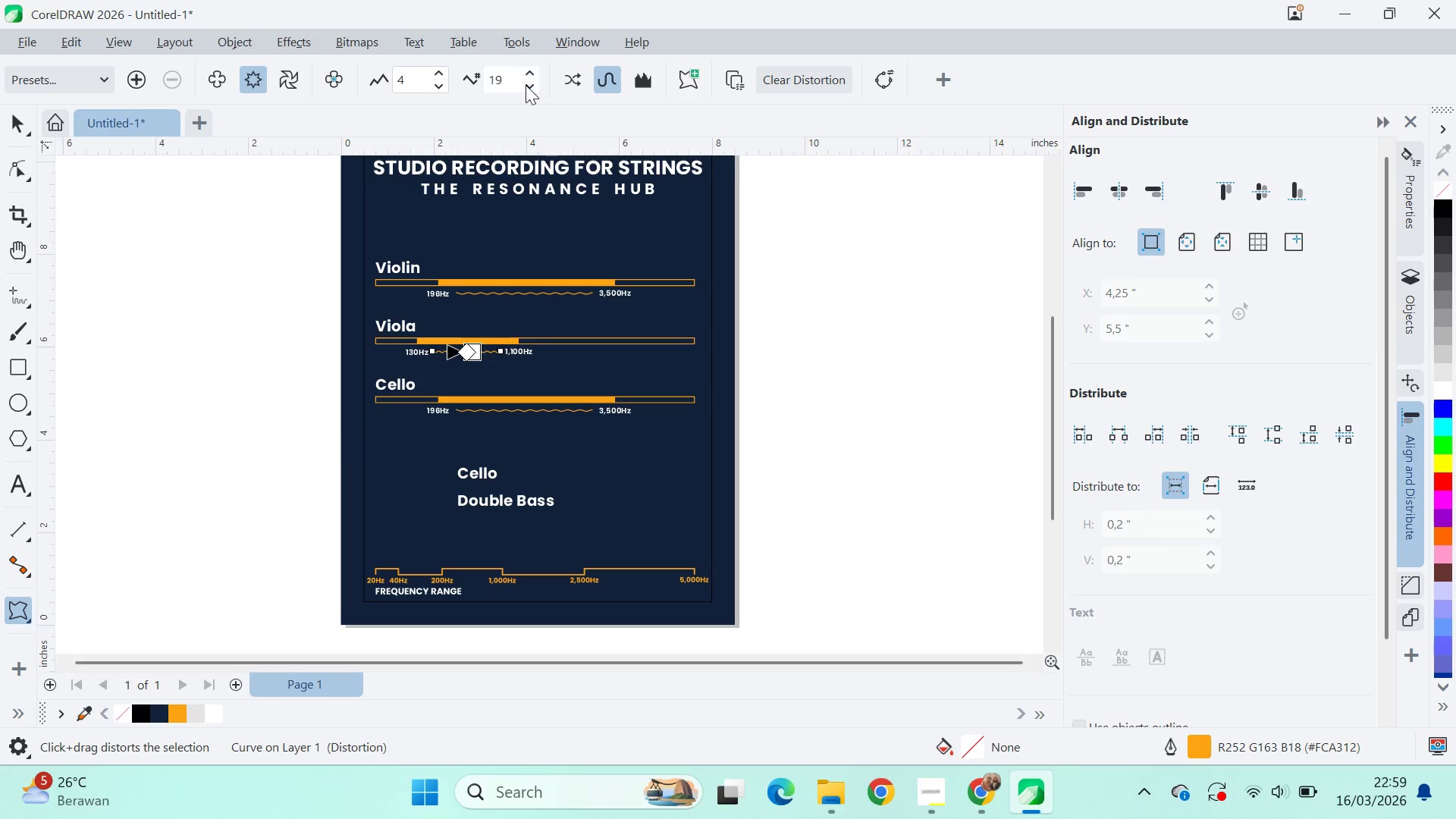 
triple_click([526, 85])
 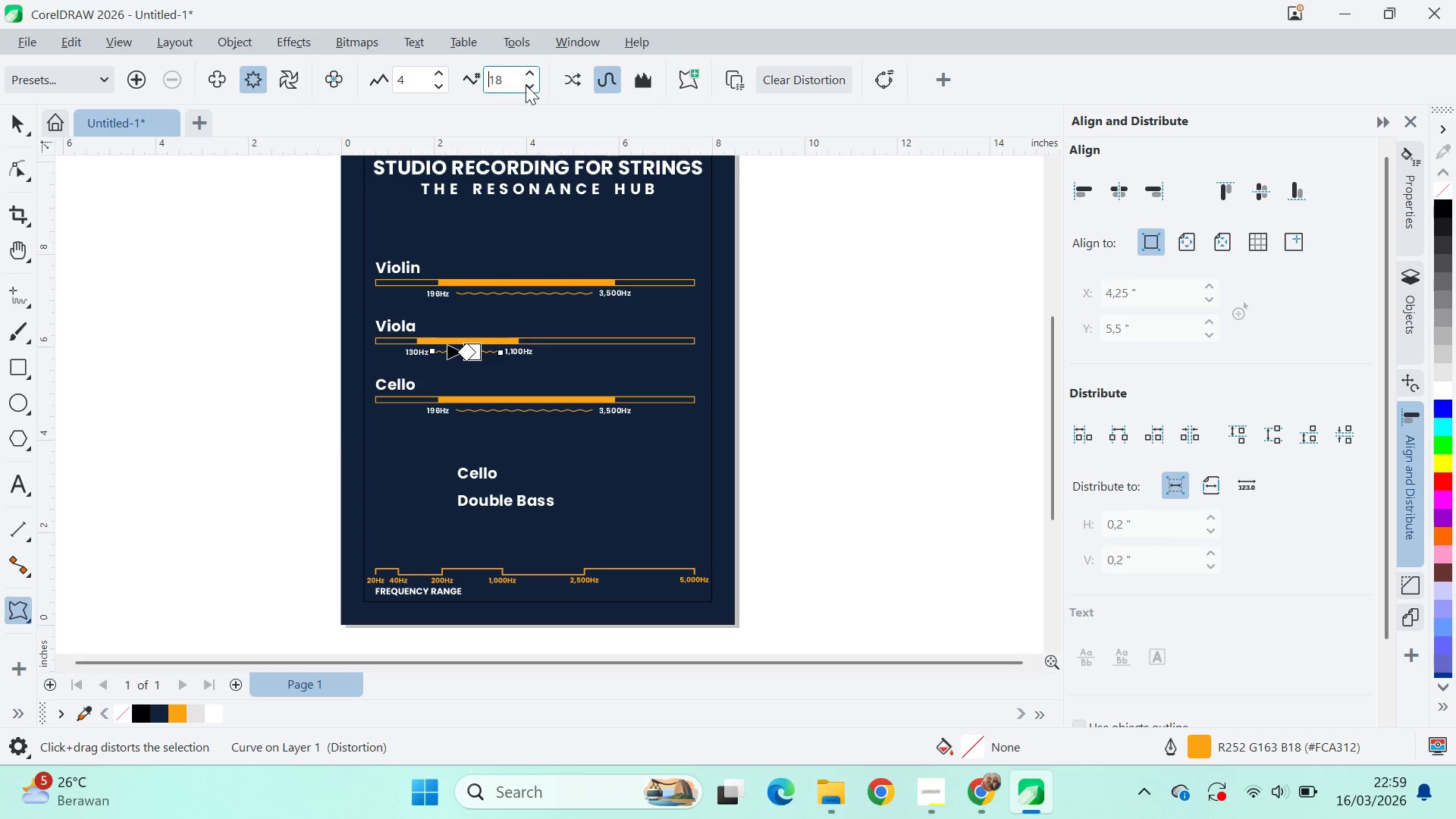 
triple_click([526, 85])
 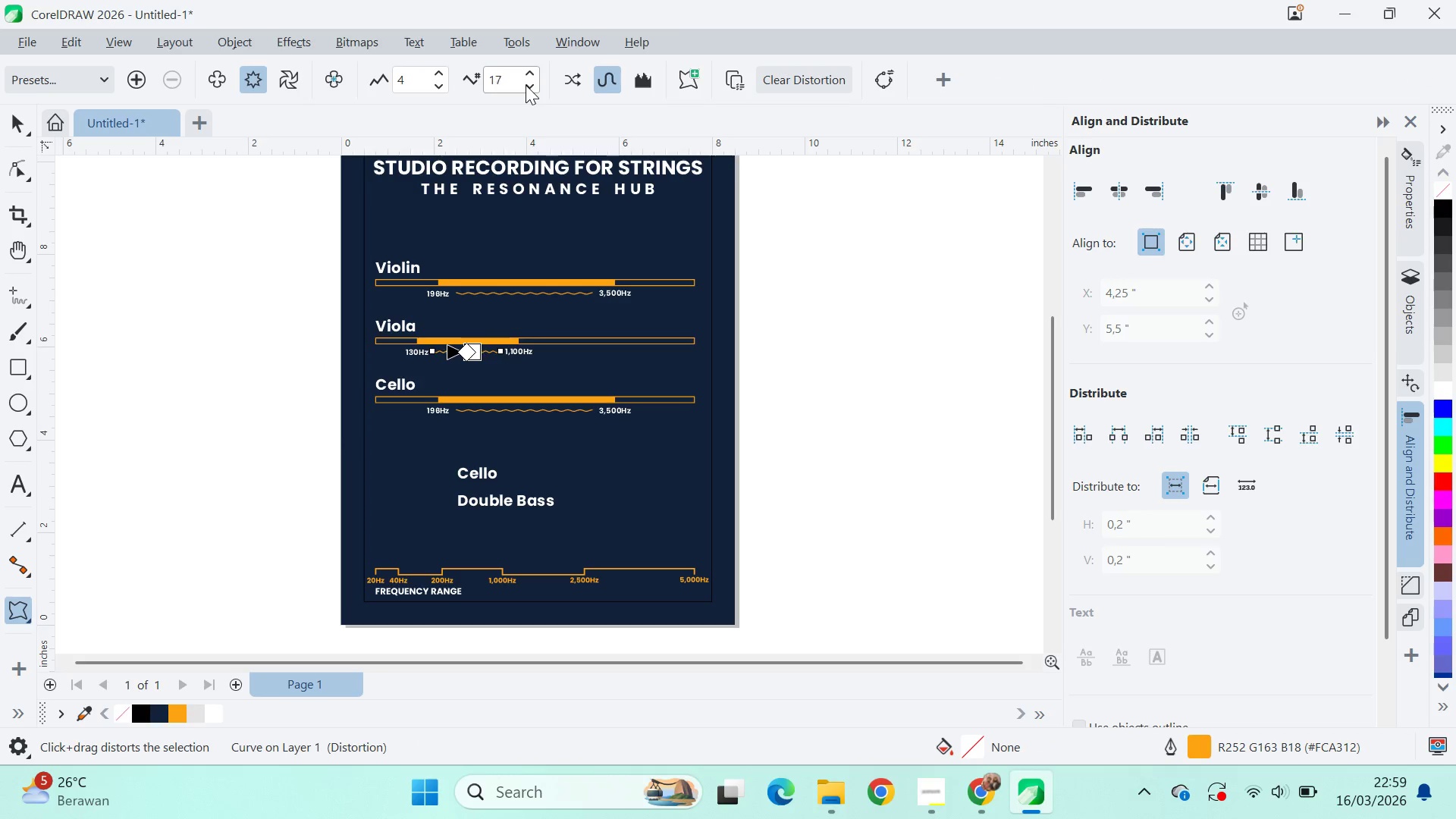 
triple_click([526, 85])
 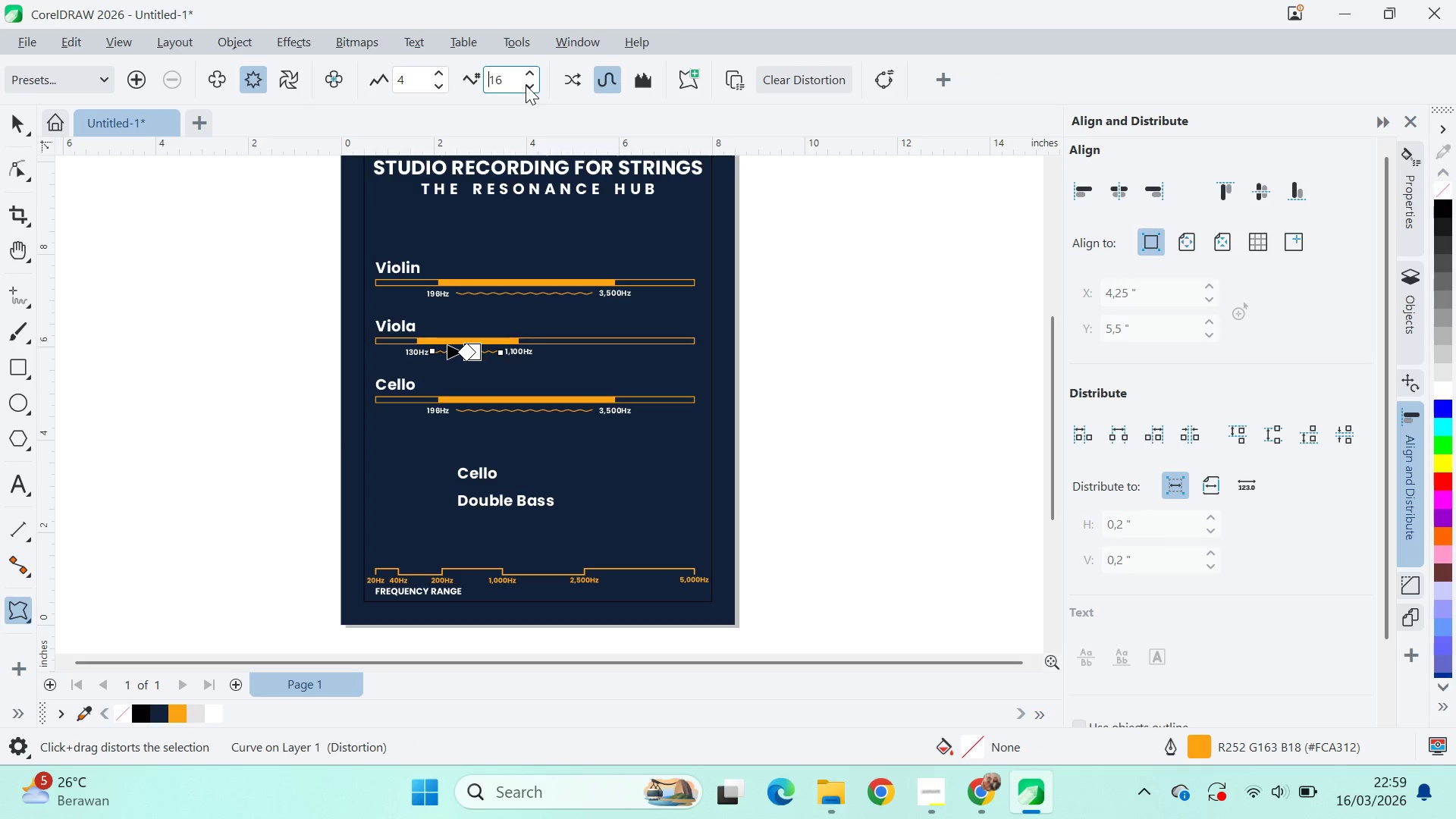 
triple_click([526, 85])
 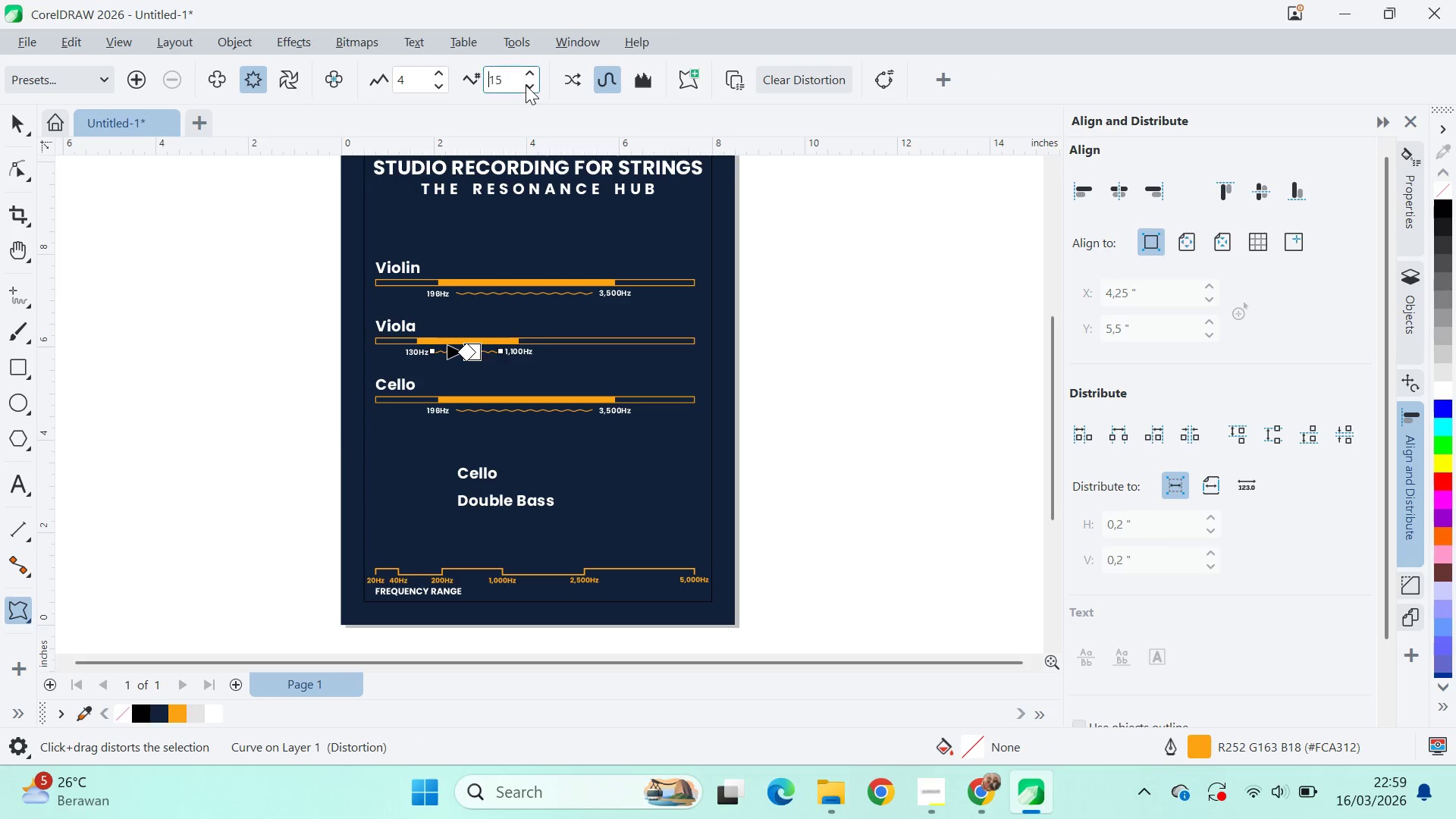 
triple_click([526, 85])
 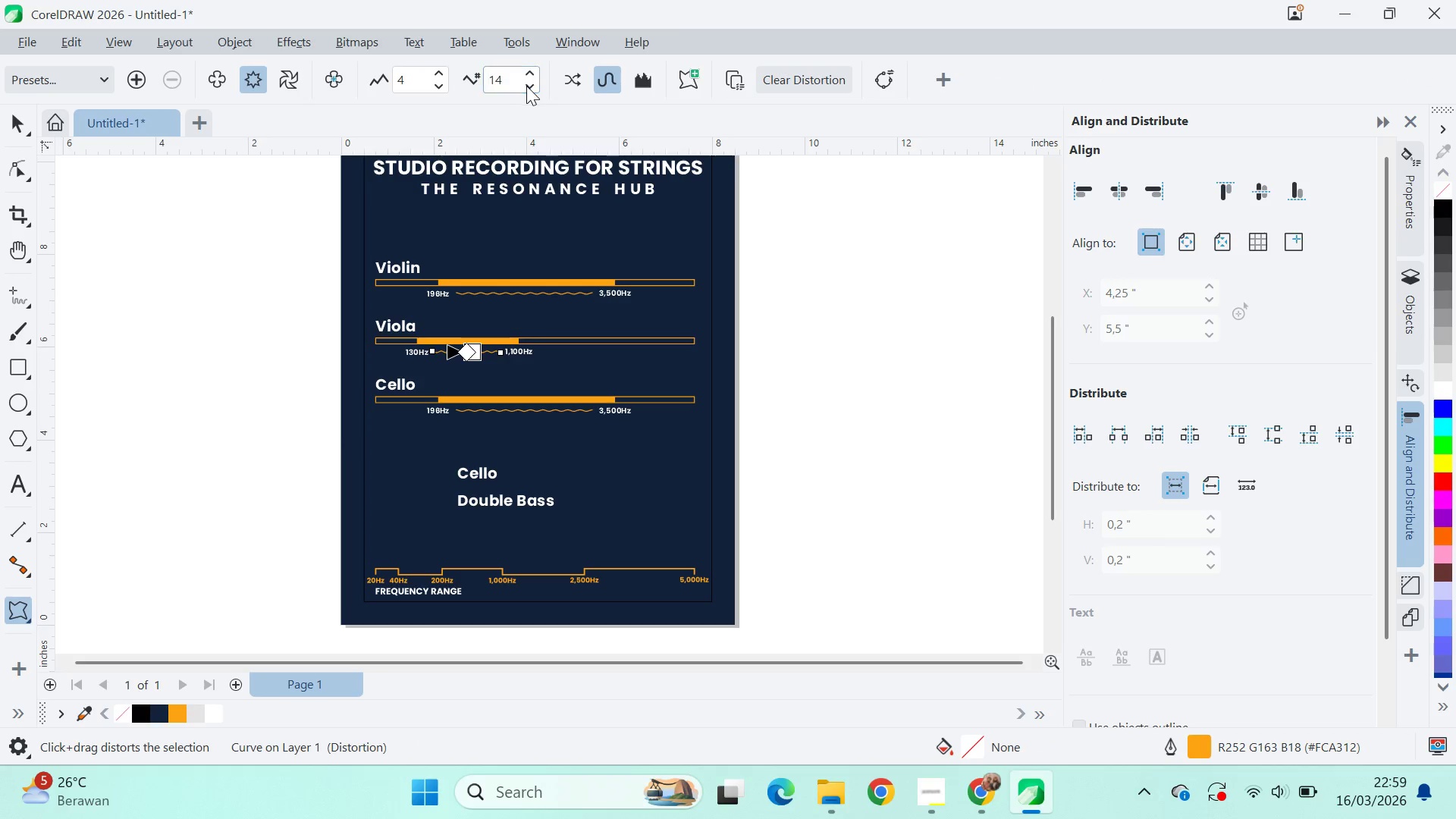 
triple_click([526, 86])
 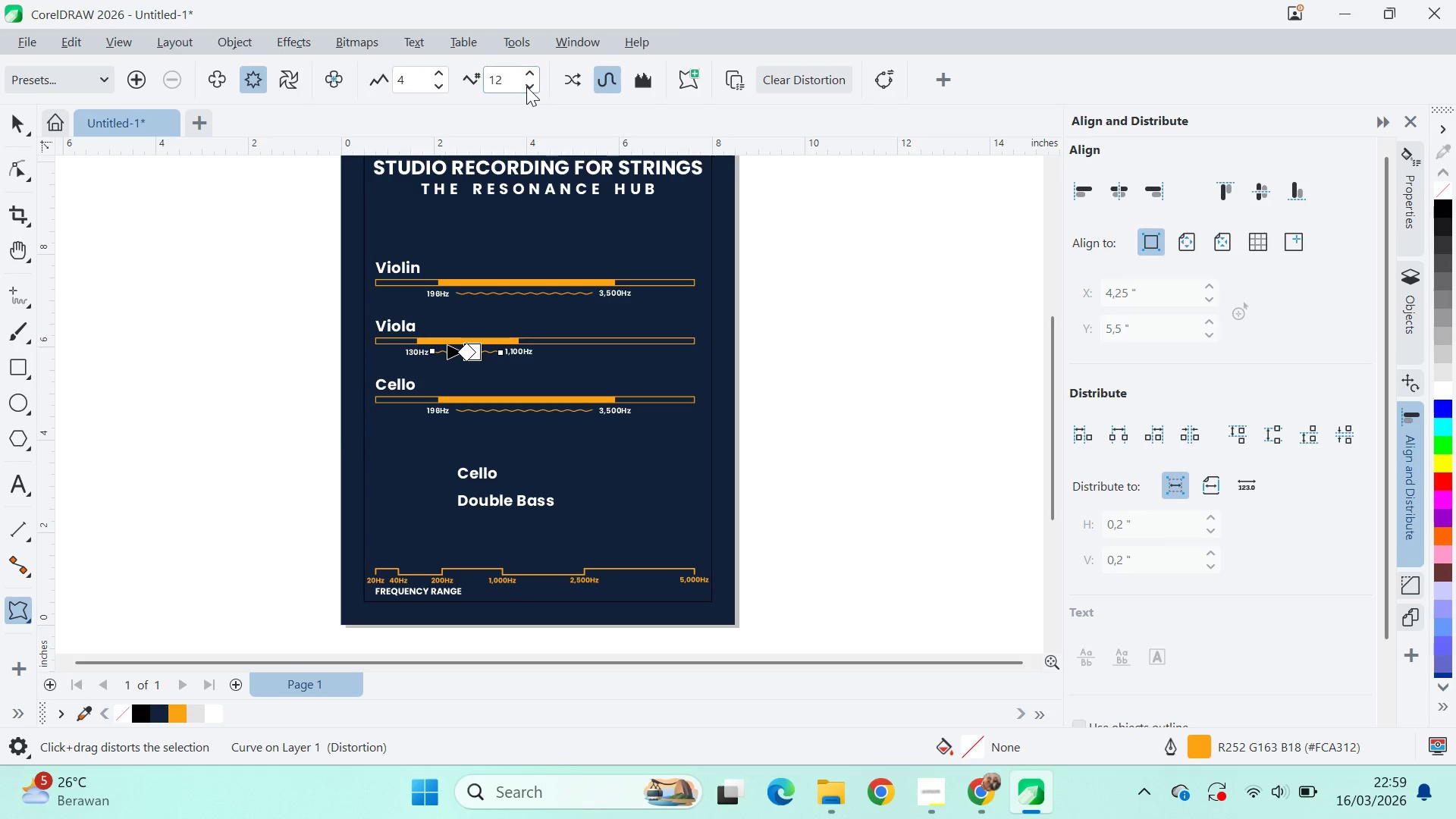 
triple_click([526, 86])
 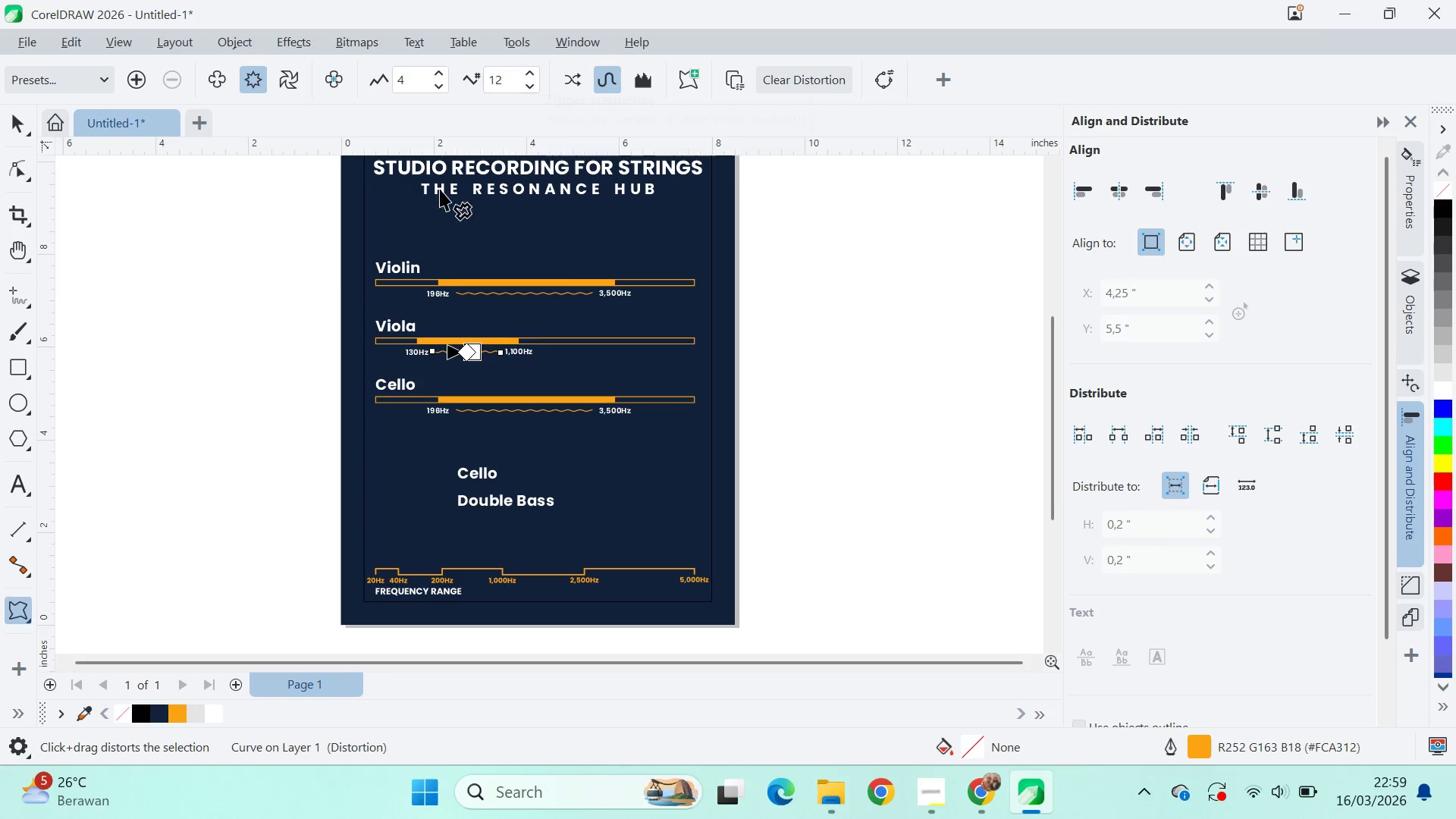 
wait(5.23)
 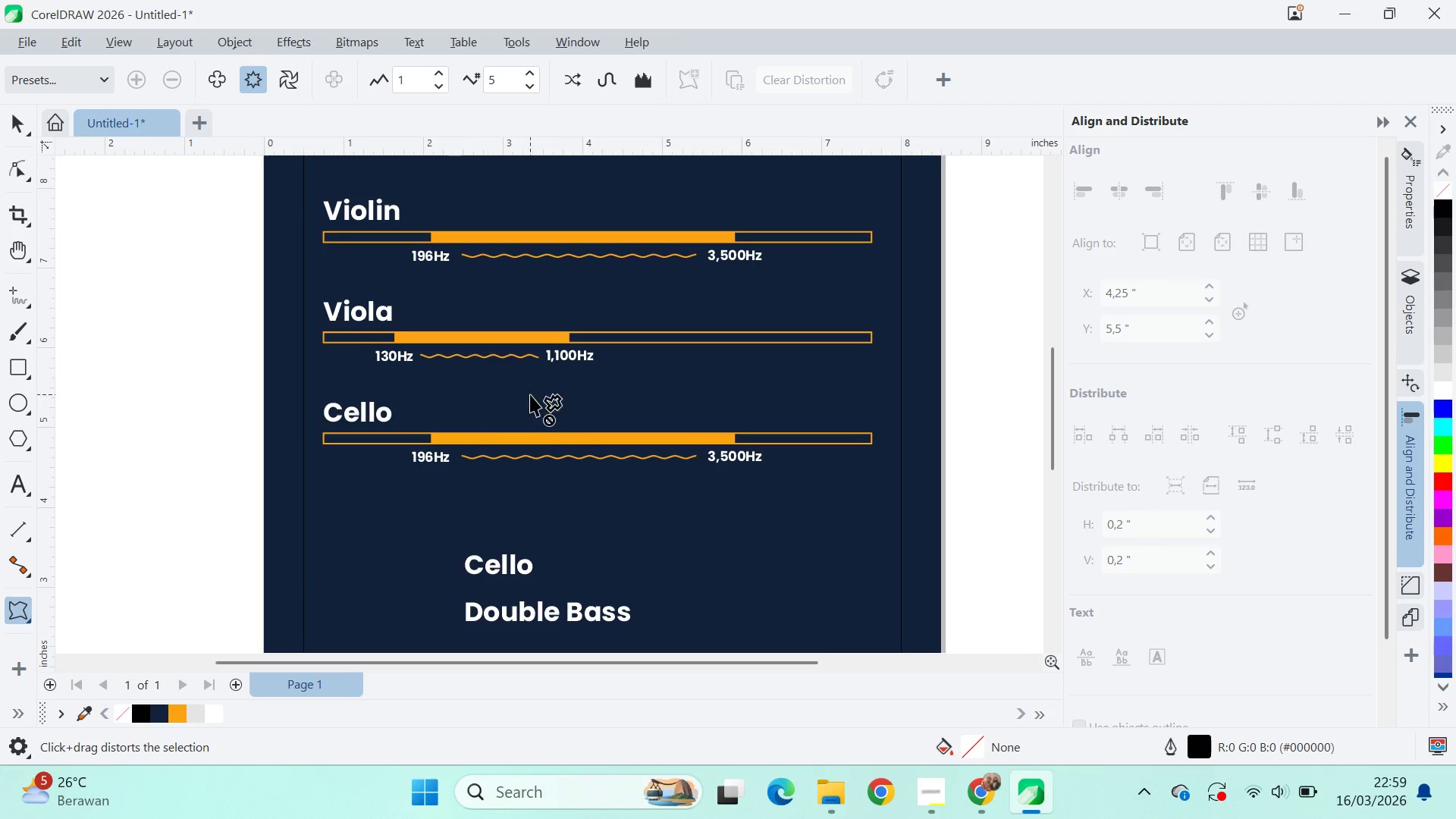 
left_click([528, 358])
 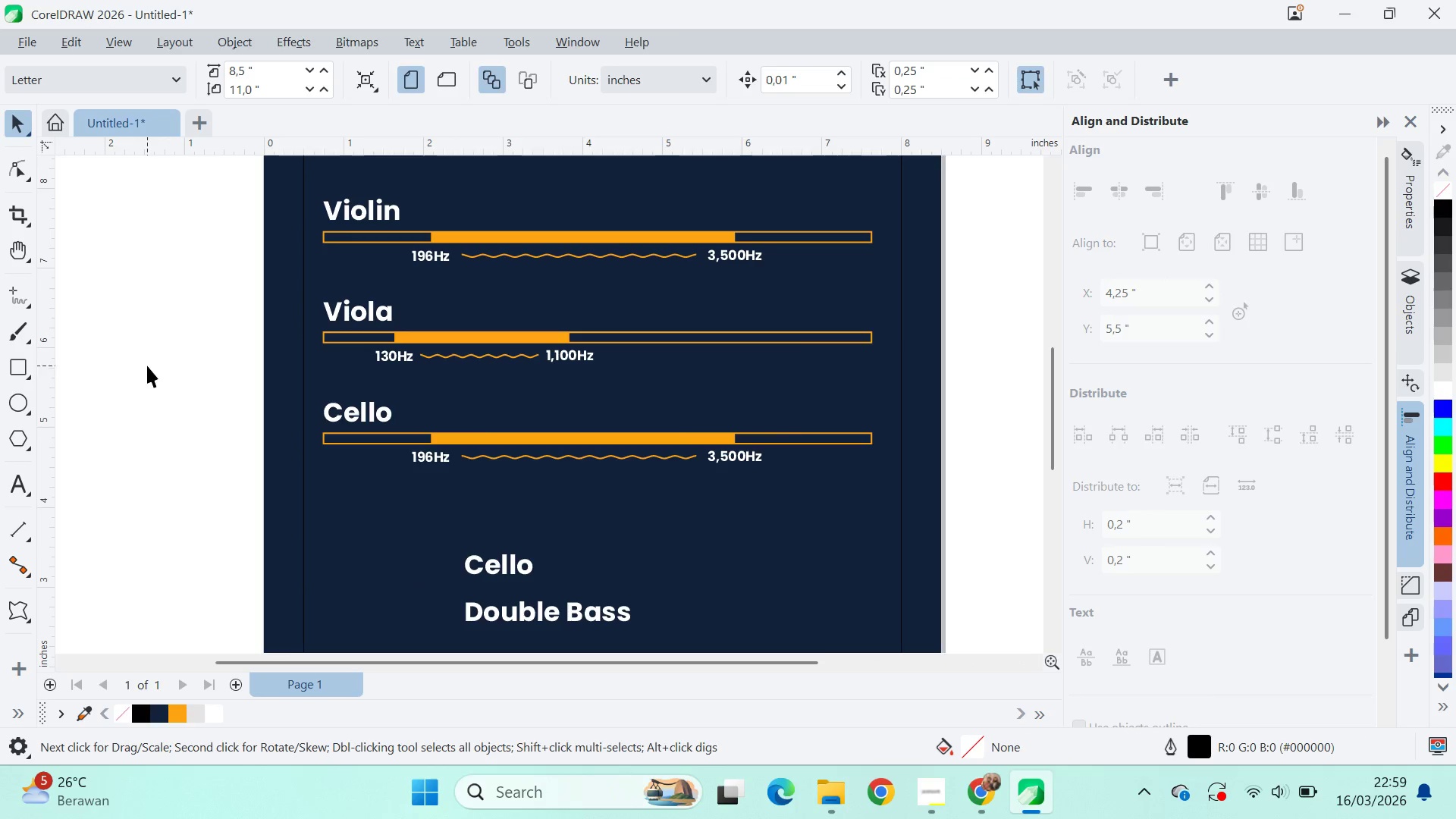 
scroll: coordinate [450, 346], scroll_direction: up, amount: 4.0
 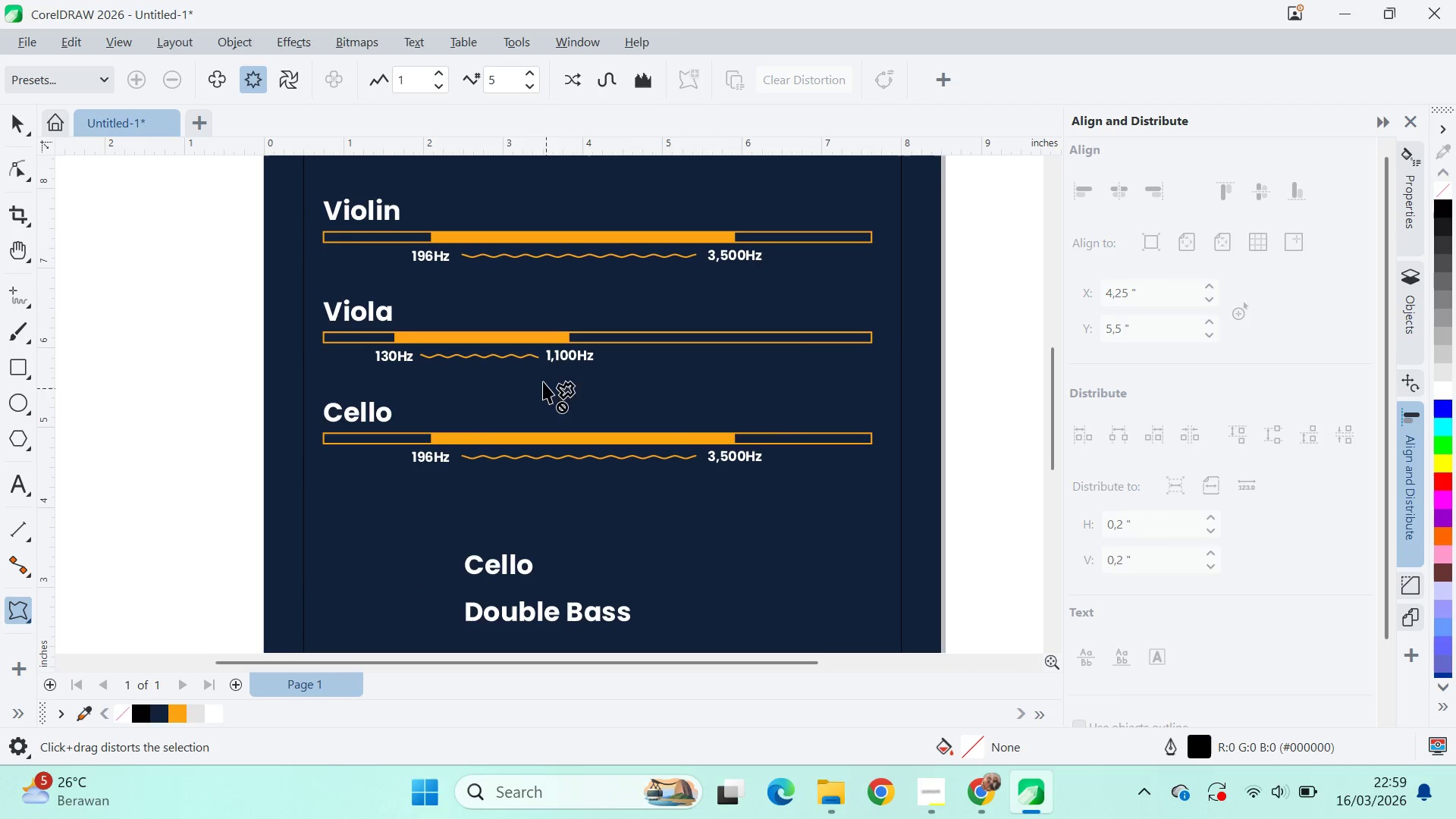 
key(Alt+AltLeft)
 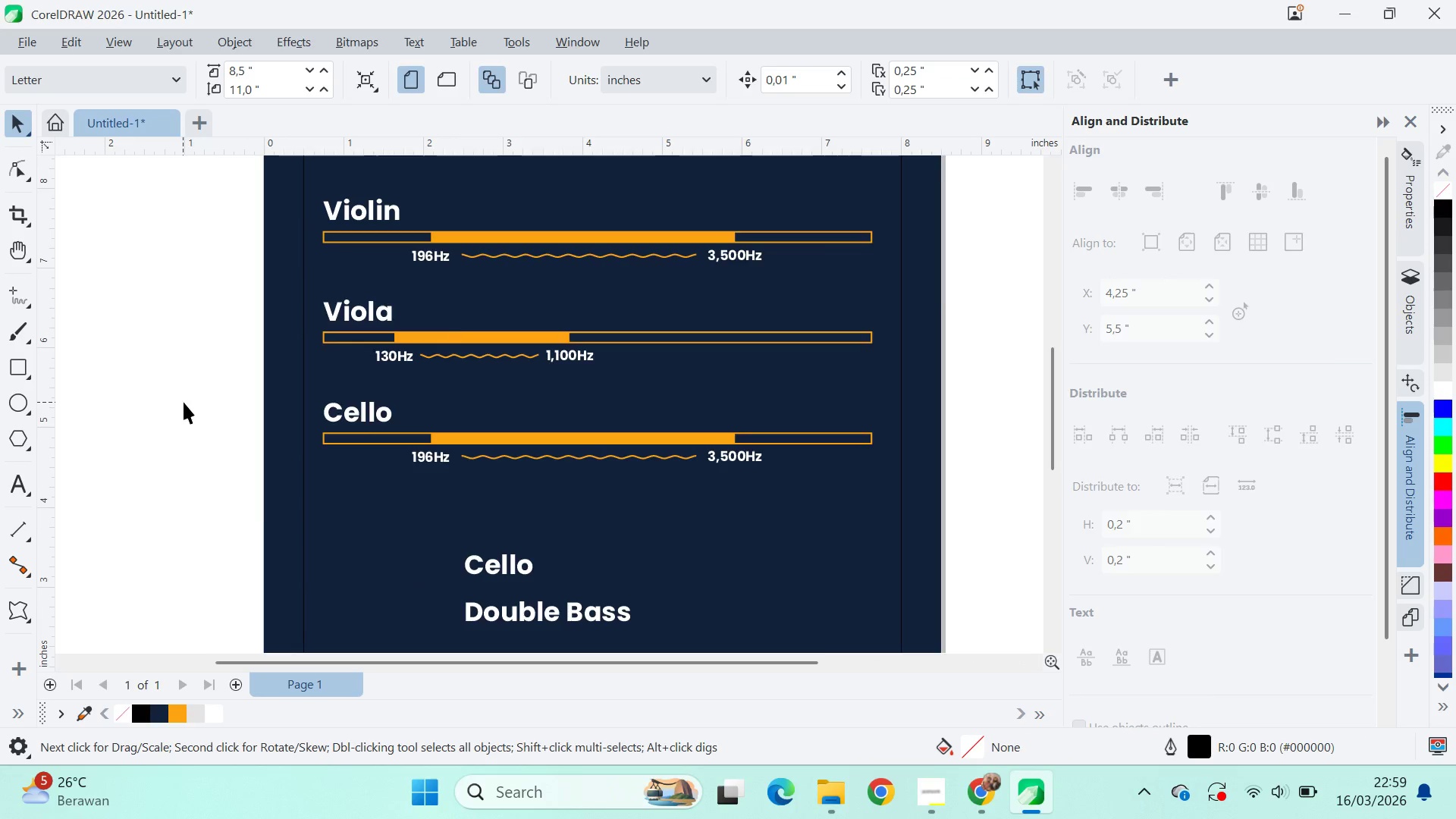 
key(Alt+Tab)
 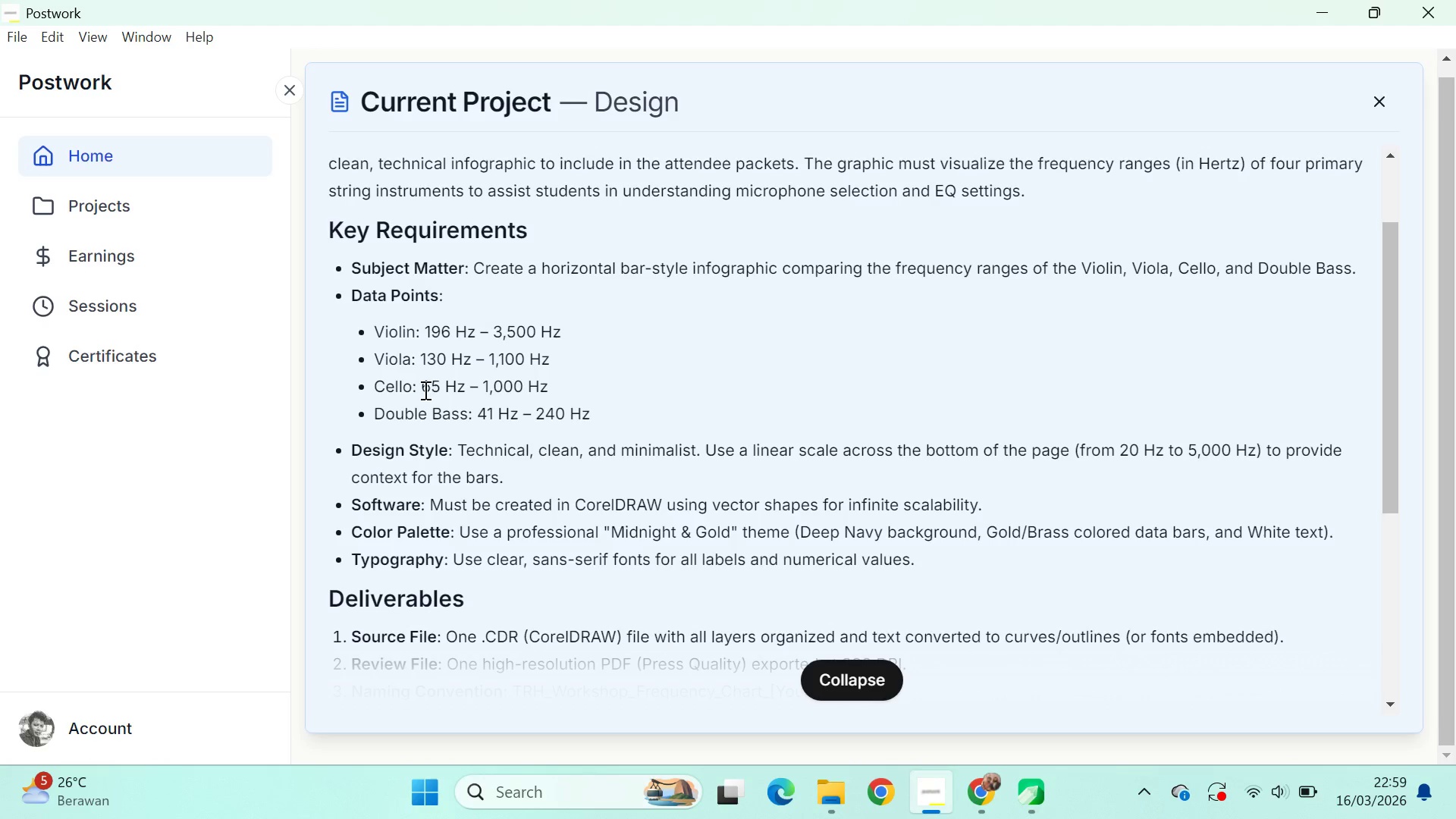 
key(Alt+AltLeft)
 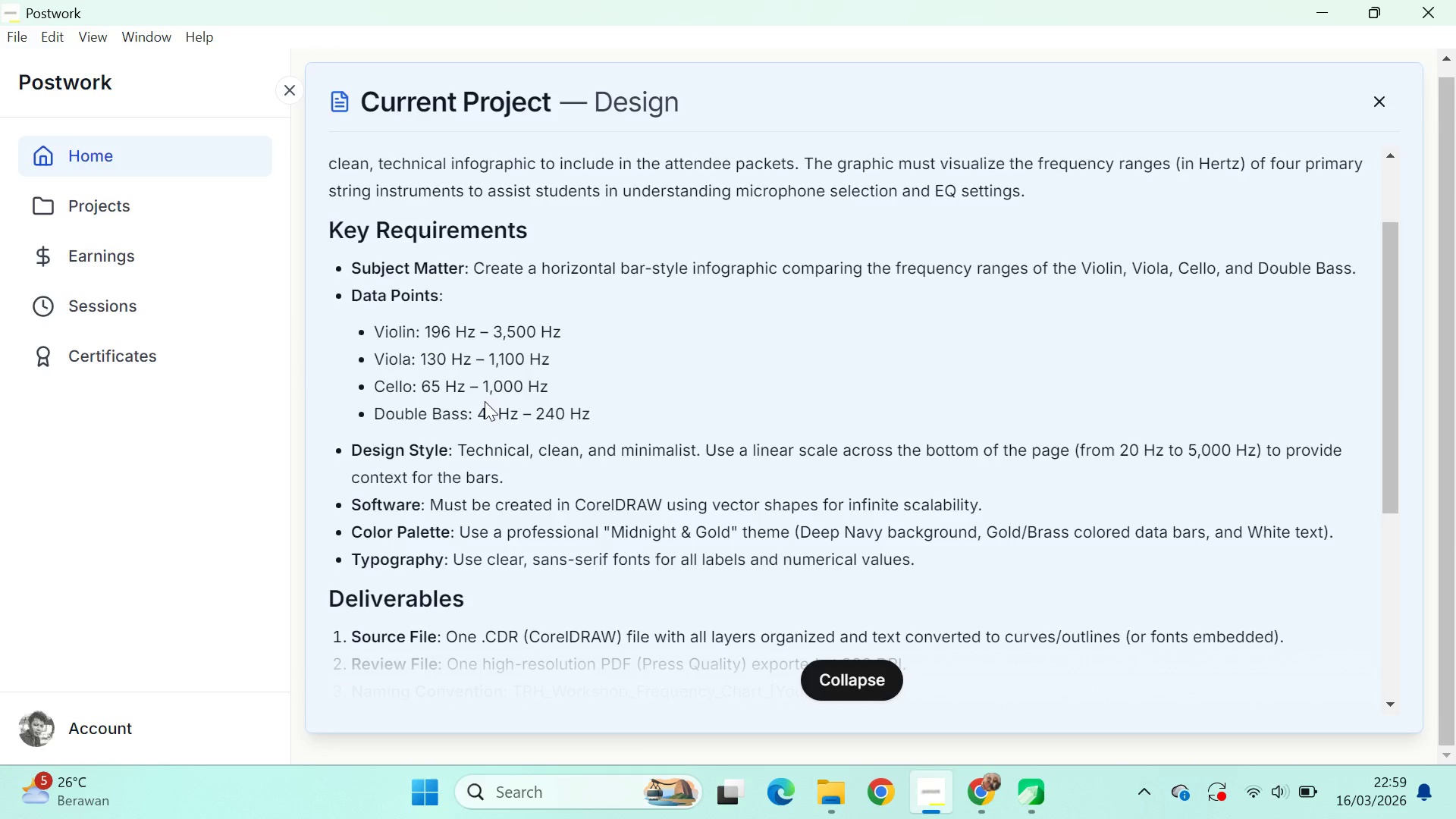 
key(Tab)
type(qv)
 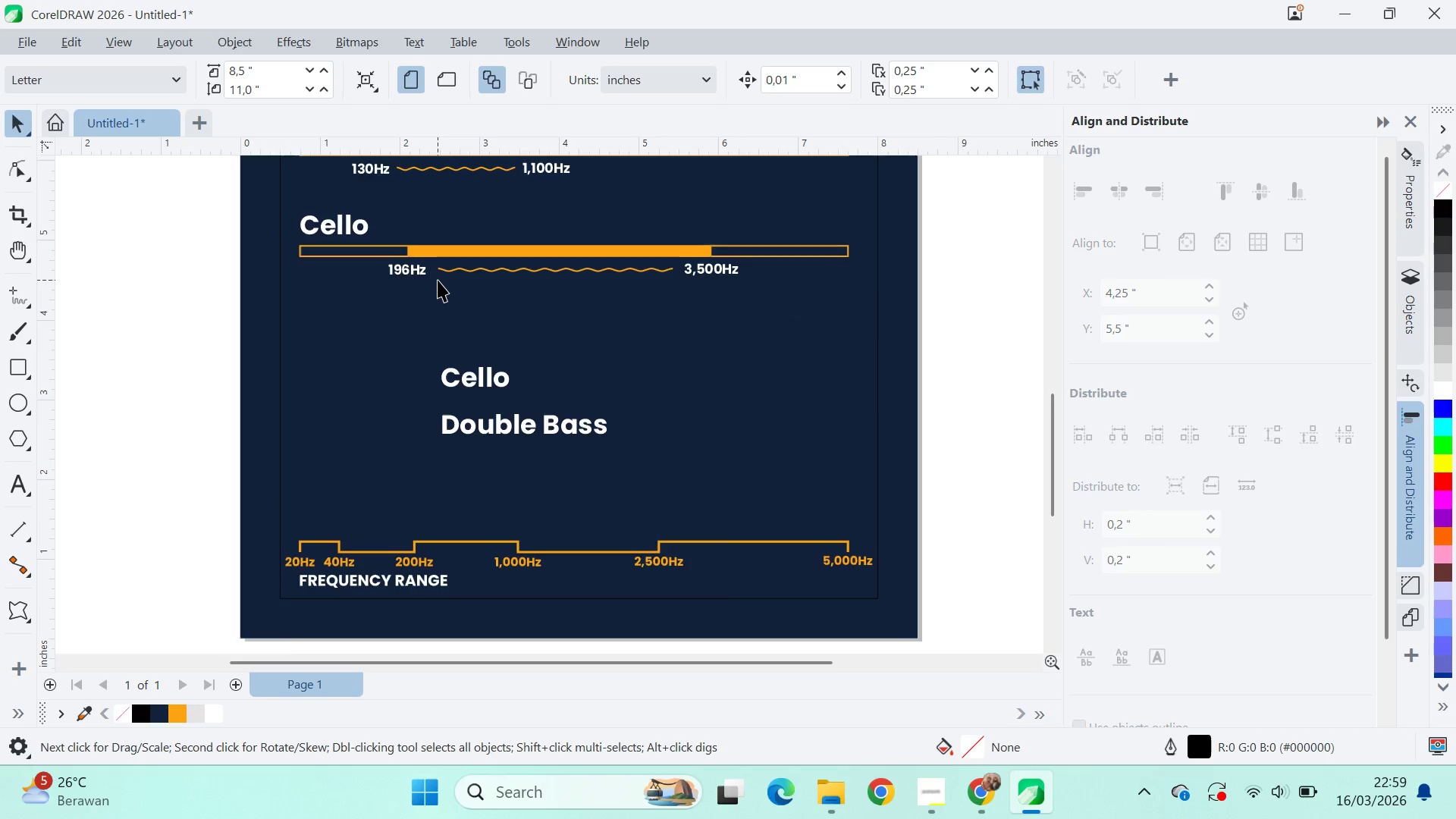 
left_click_drag(start_coordinate=[604, 504], to_coordinate=[581, 316])